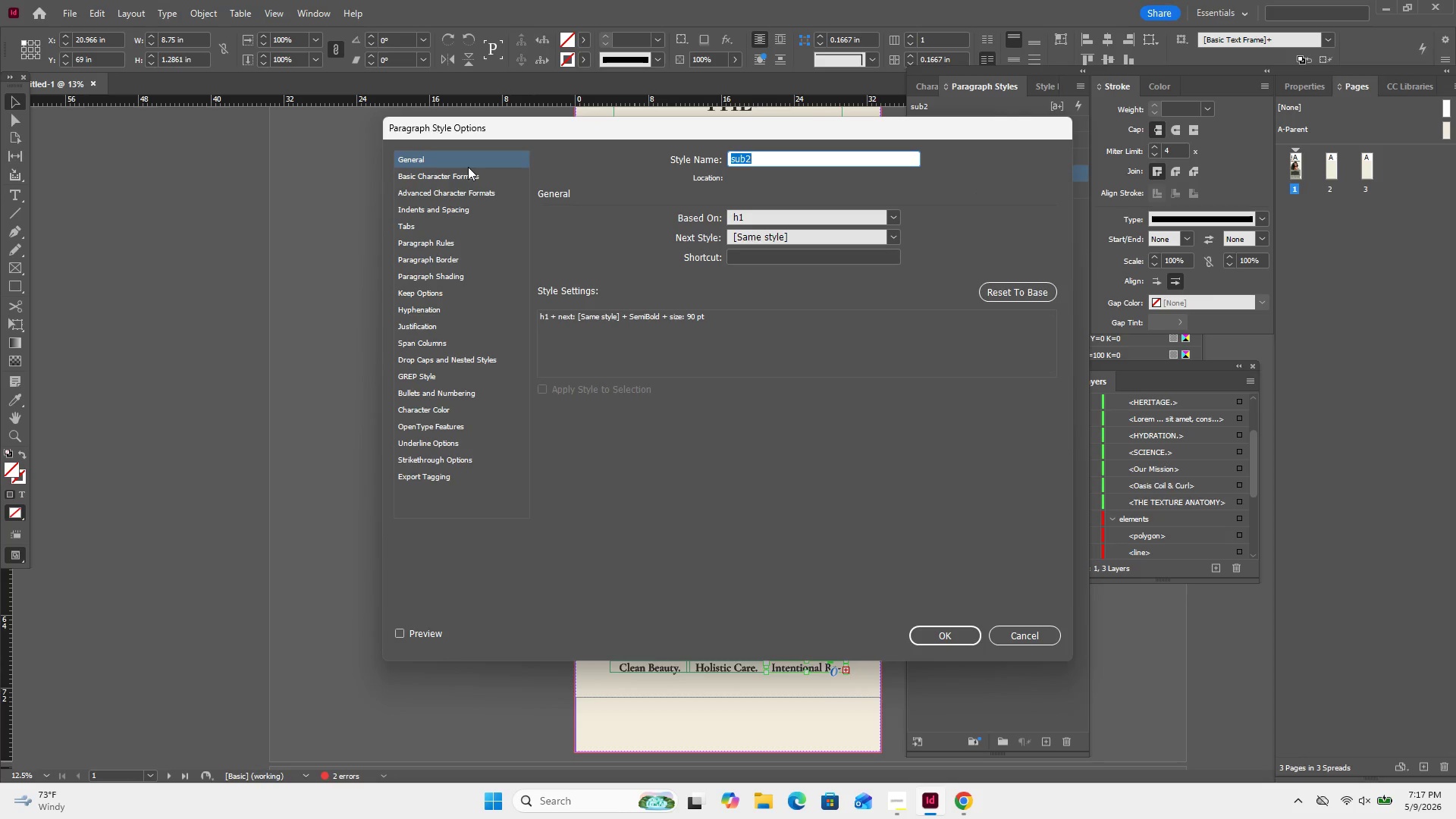 
left_click([468, 177])
 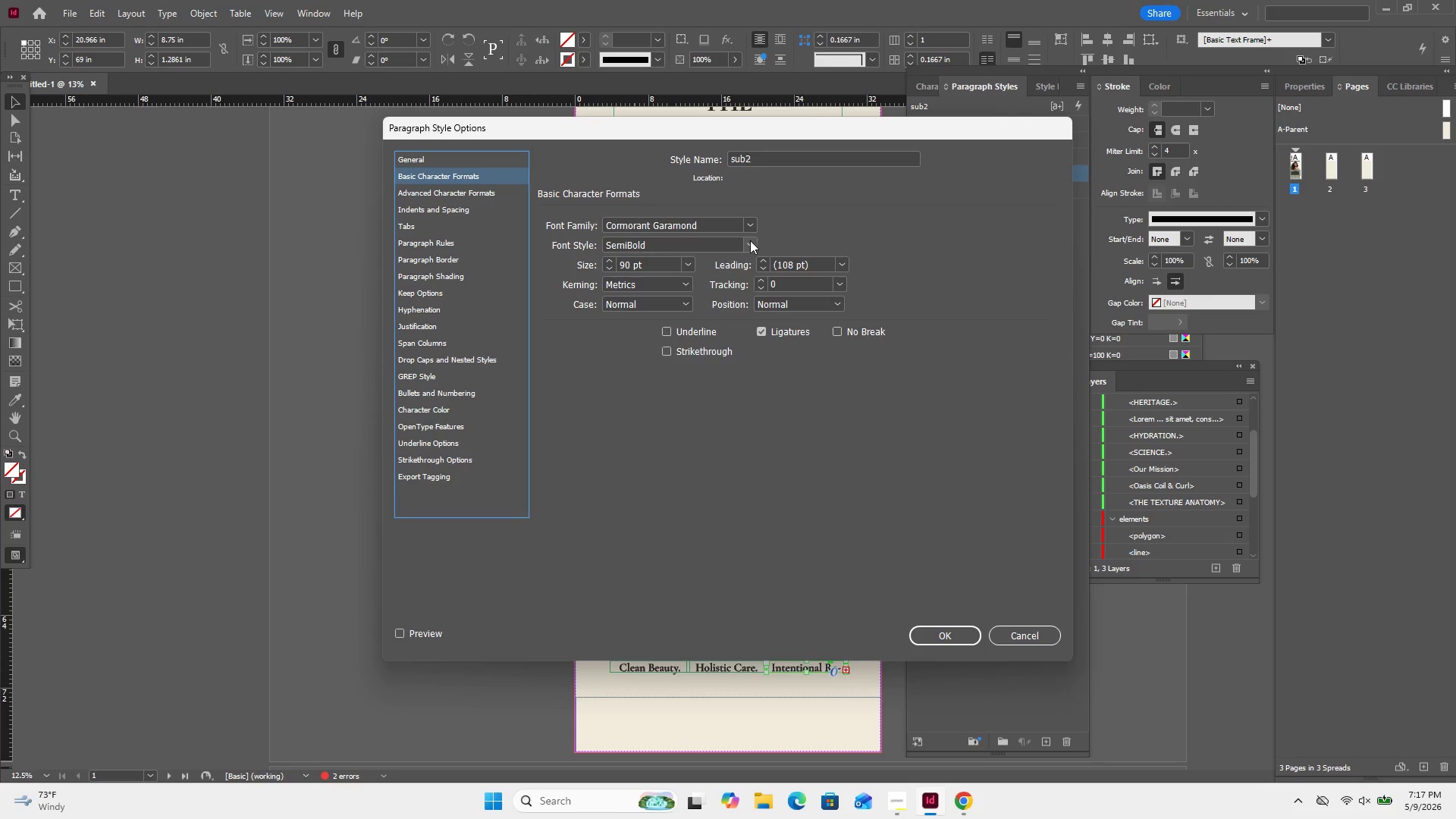 
left_click([750, 240])
 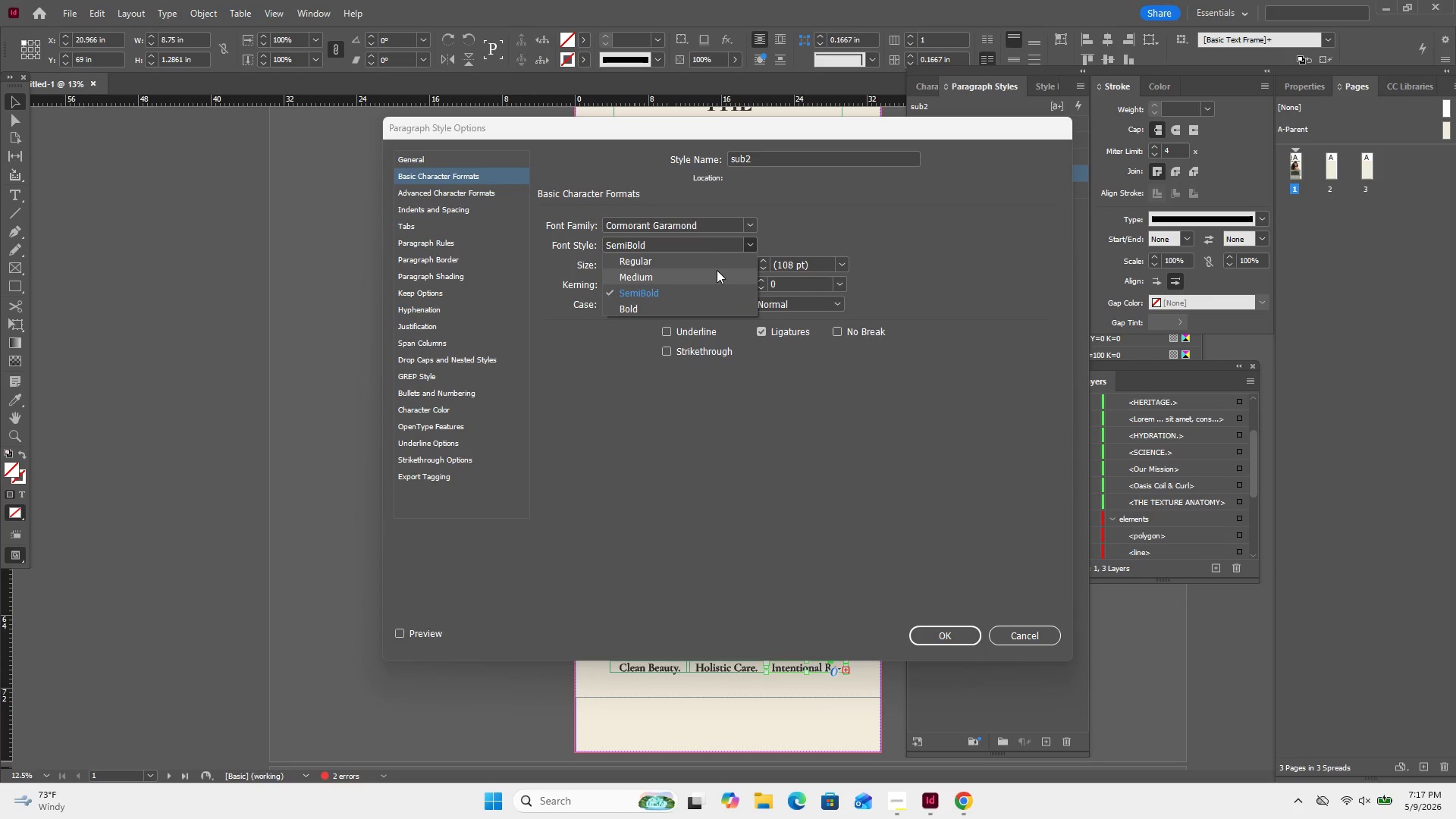 
left_click([717, 270])
 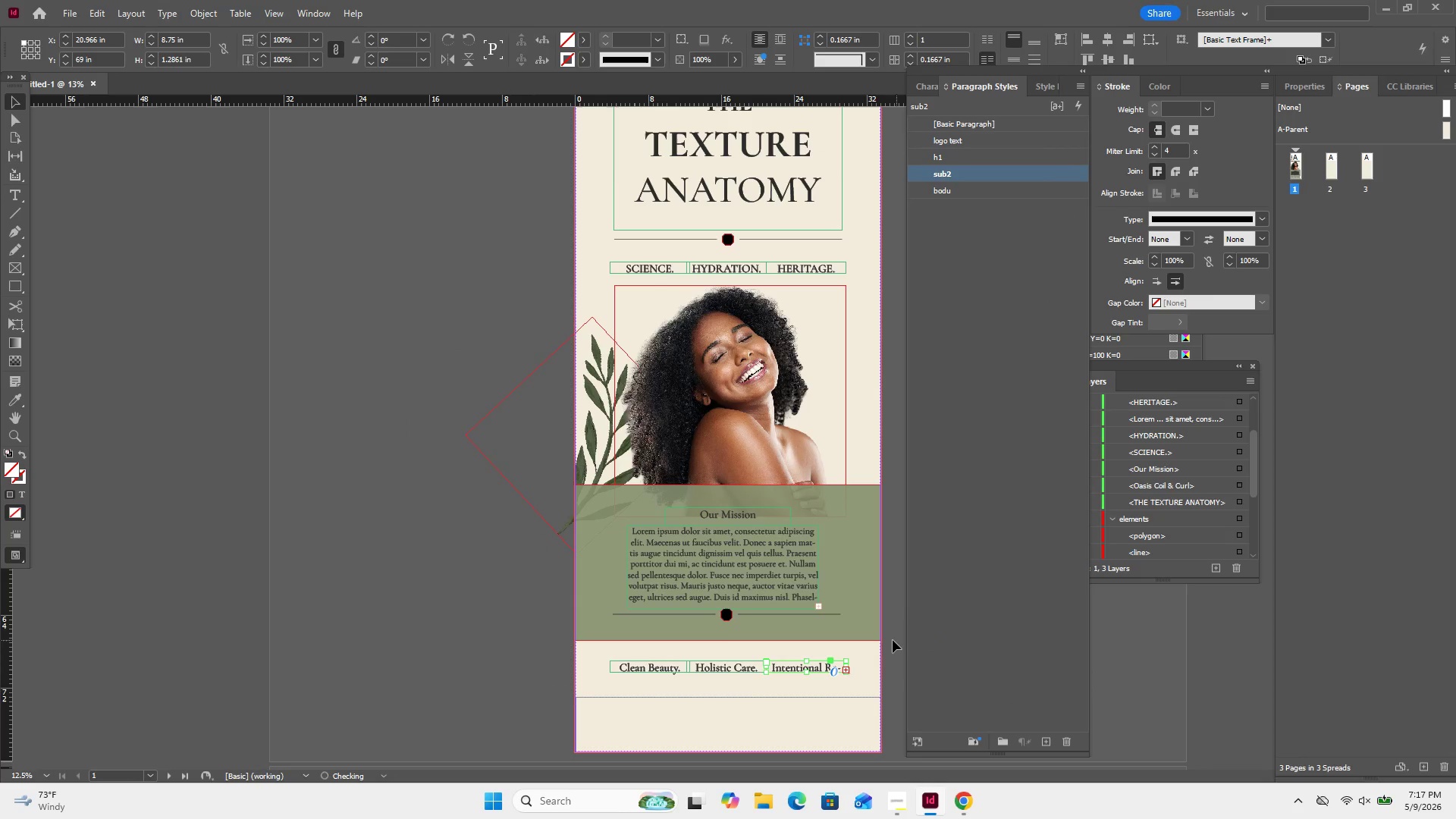 
left_click([907, 611])
 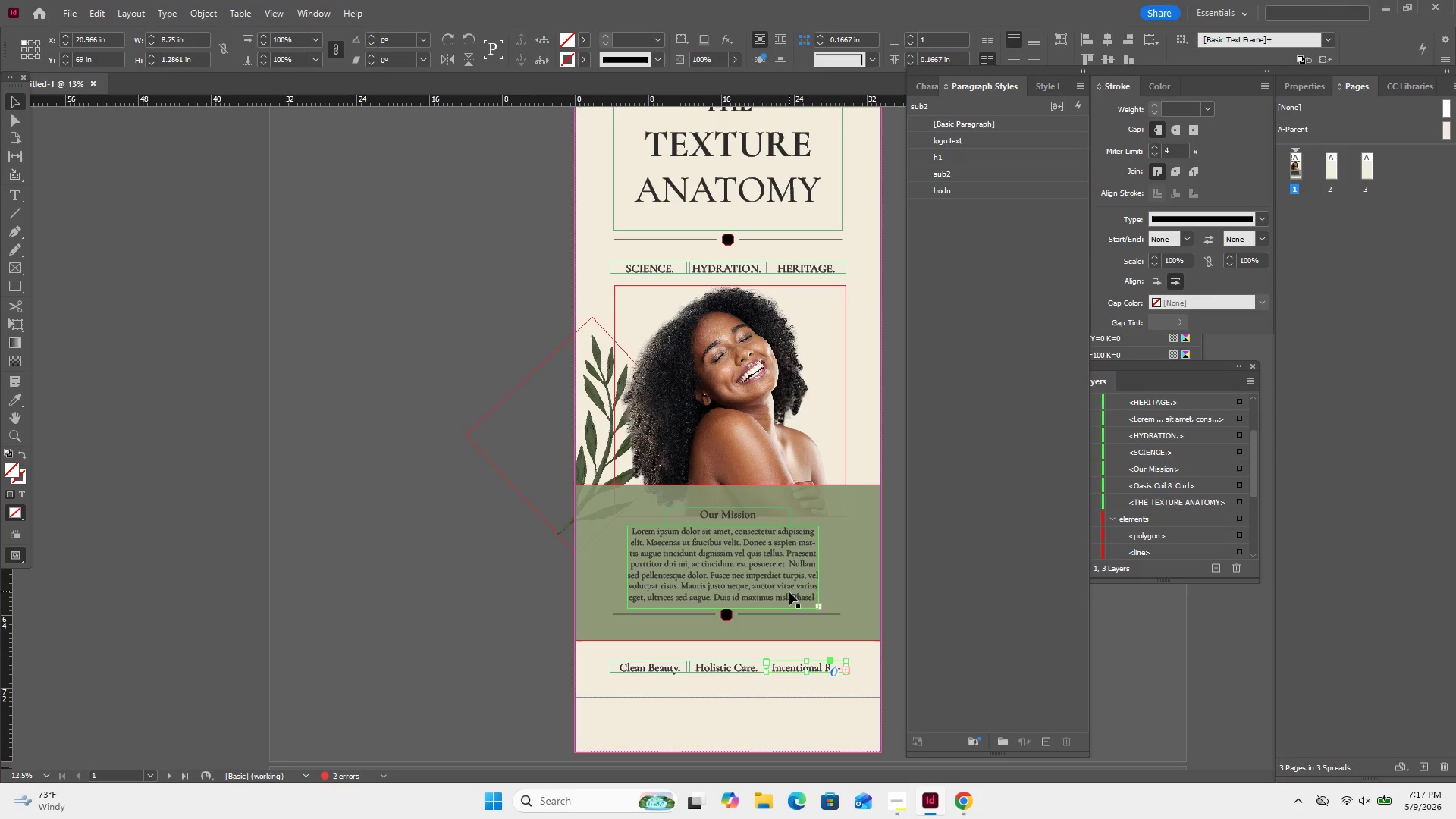 
left_click([765, 659])
 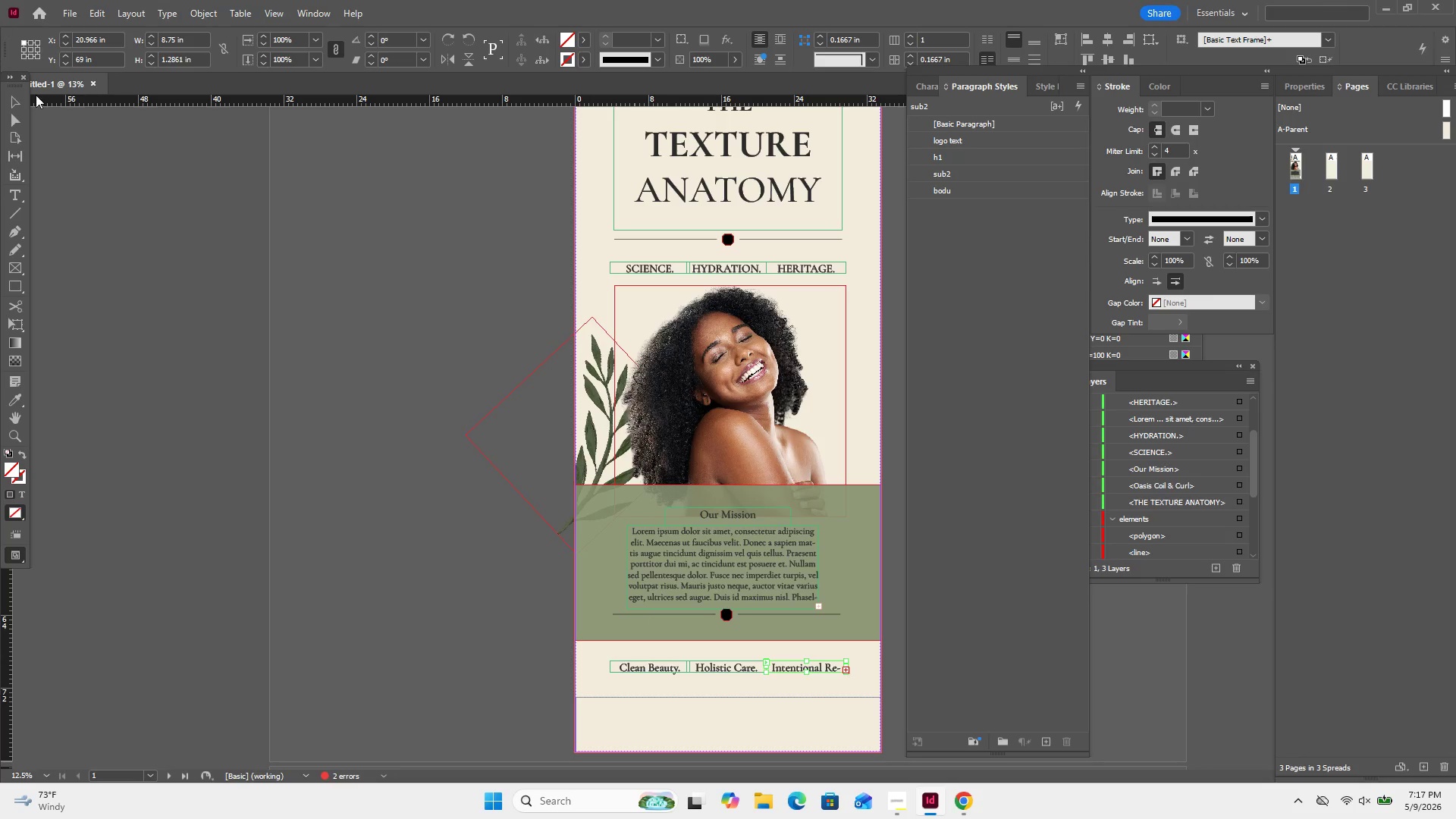 
left_click([23, 99])
 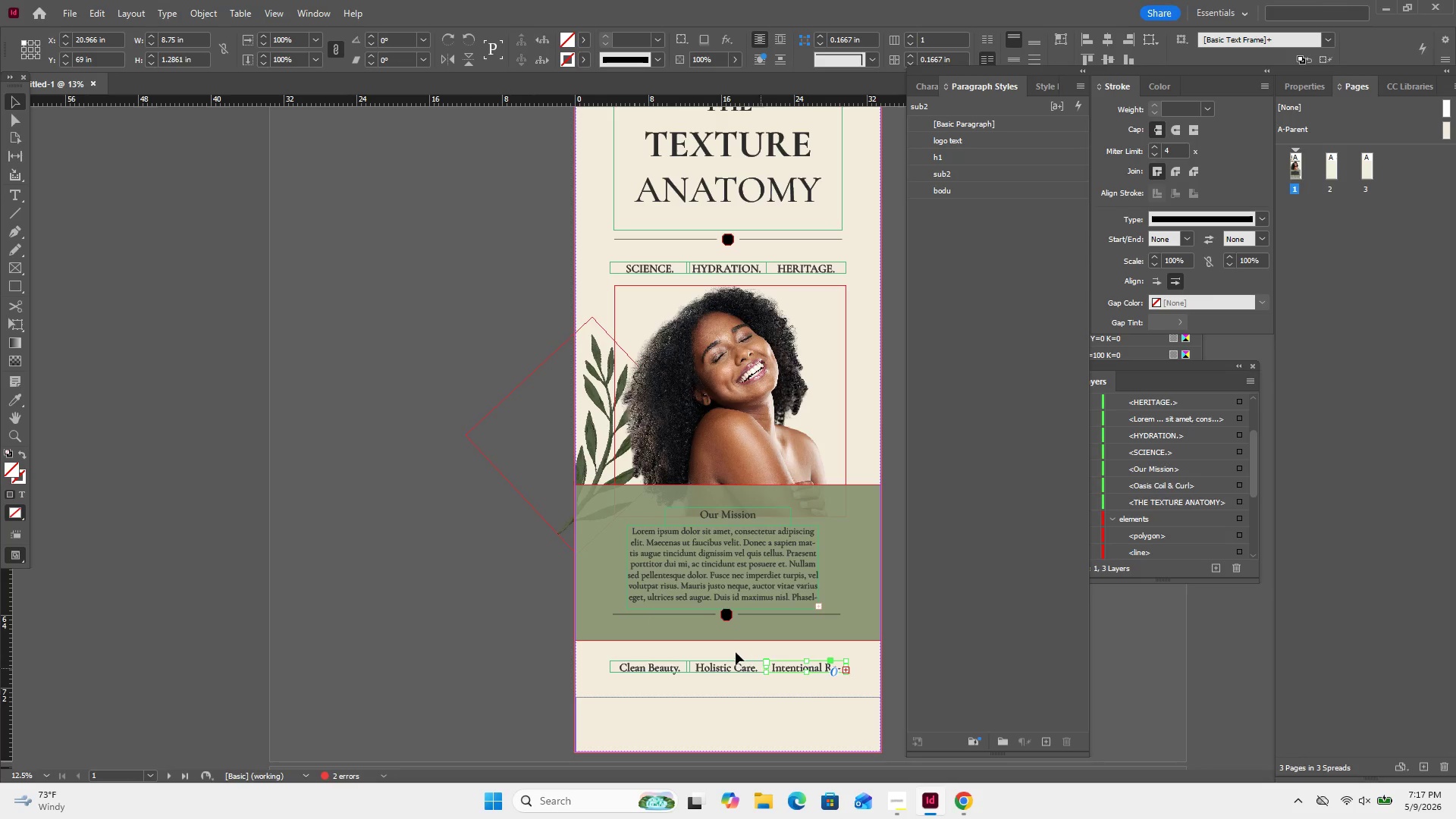 
left_click_drag(start_coordinate=[788, 695], to_coordinate=[647, 637])
 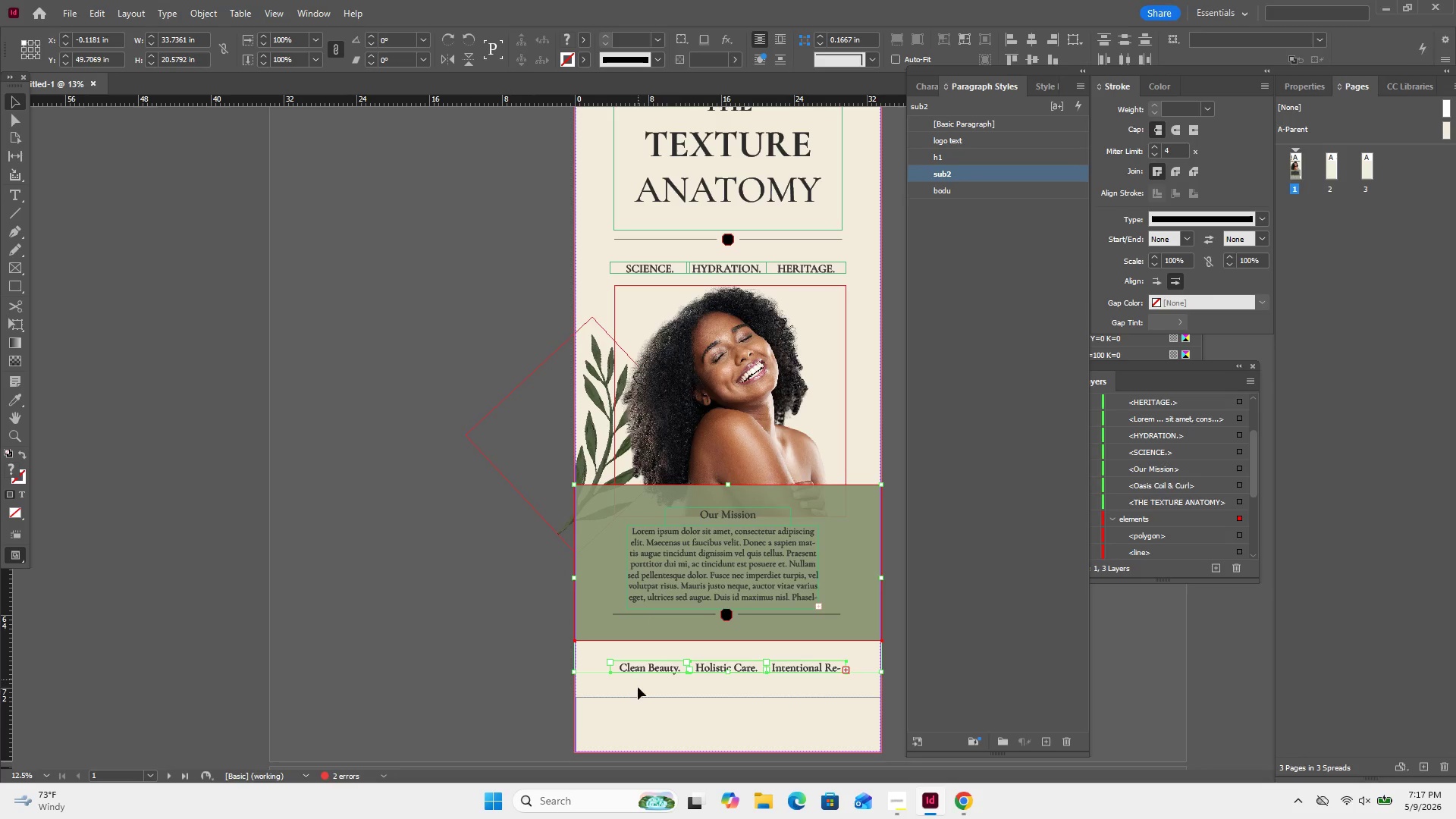 
left_click([641, 695])
 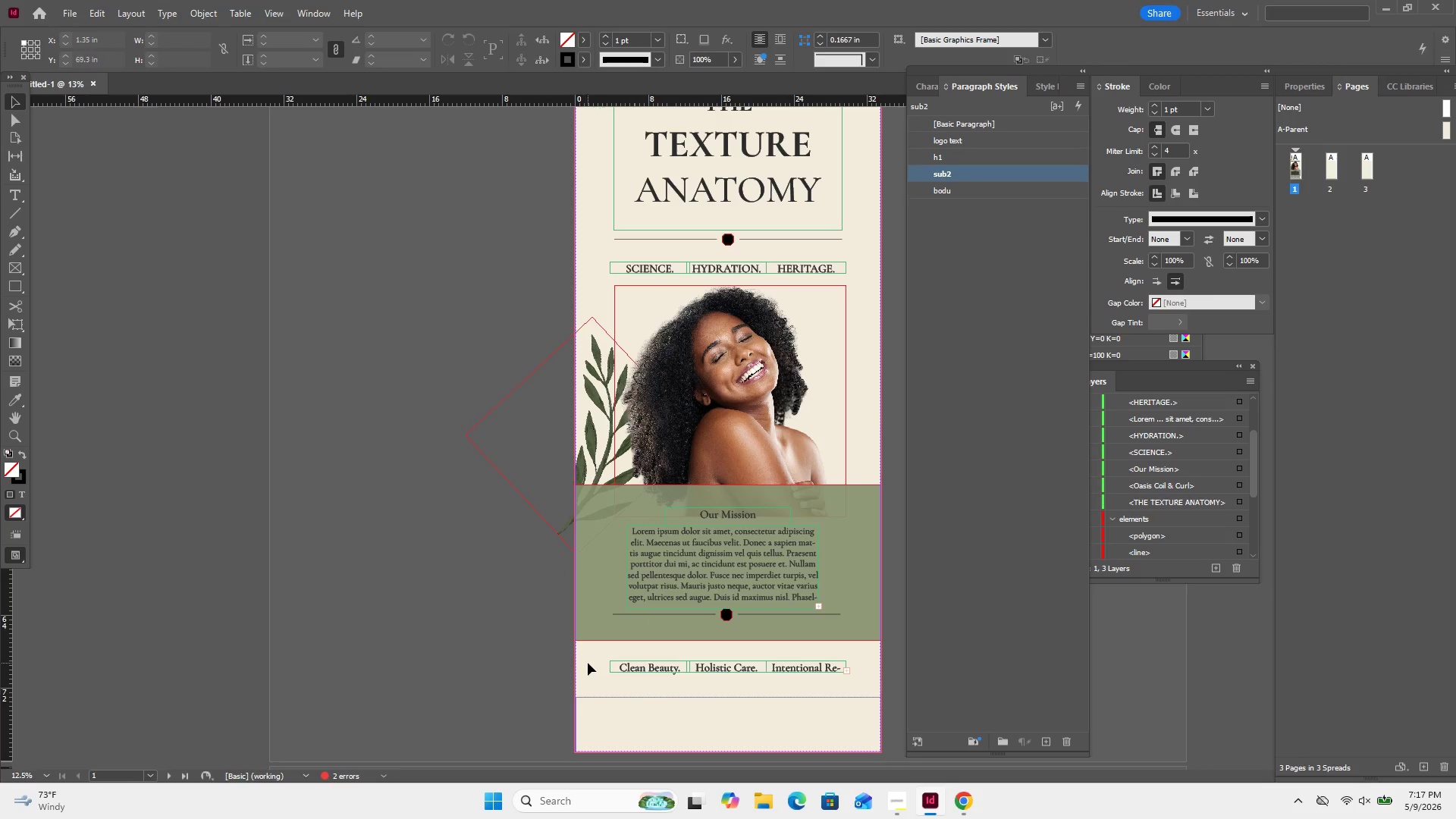 
left_click_drag(start_coordinate=[604, 665], to_coordinate=[846, 682])
 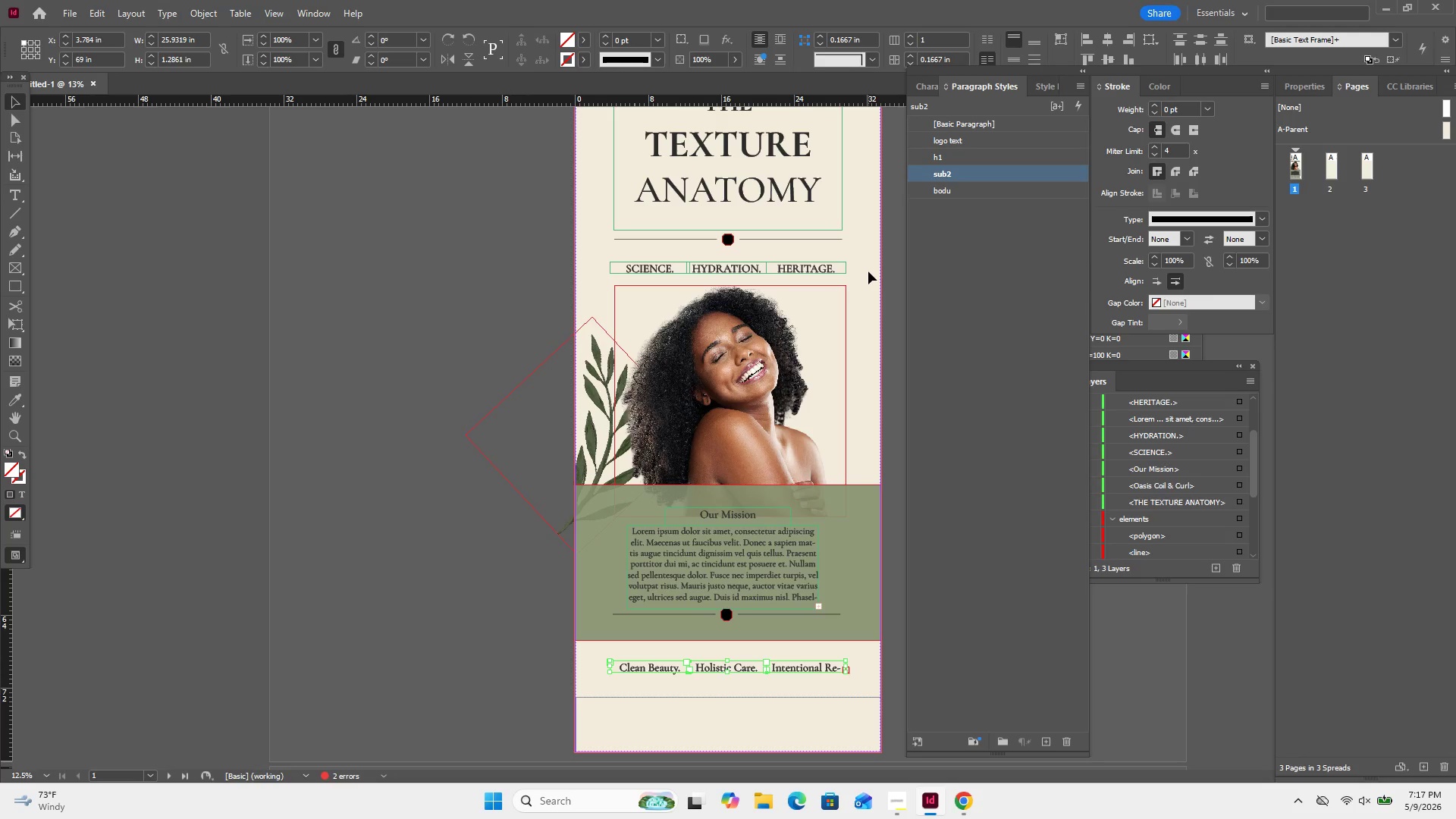 
wait(19.55)
 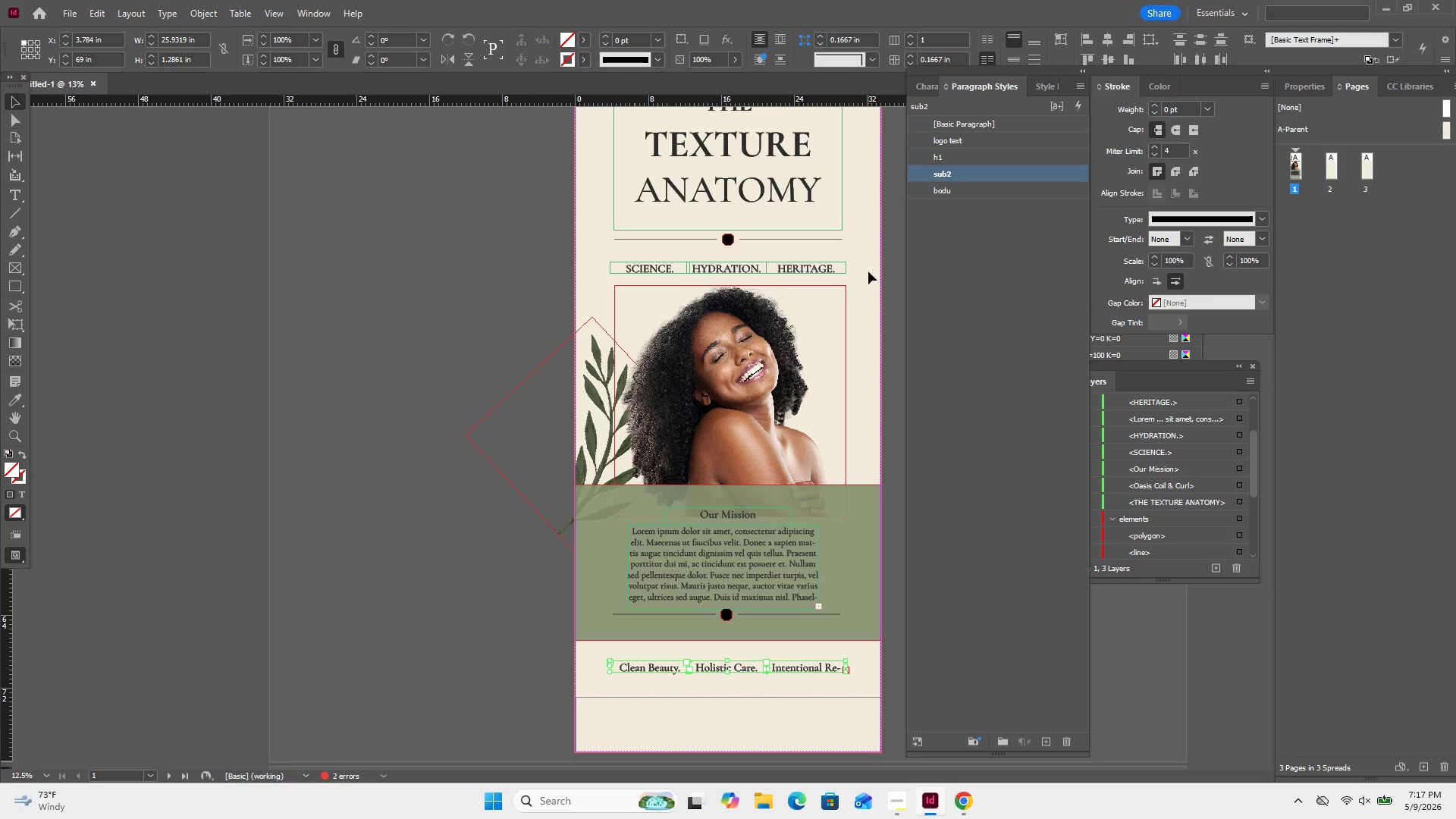 
left_click([946, 674])
 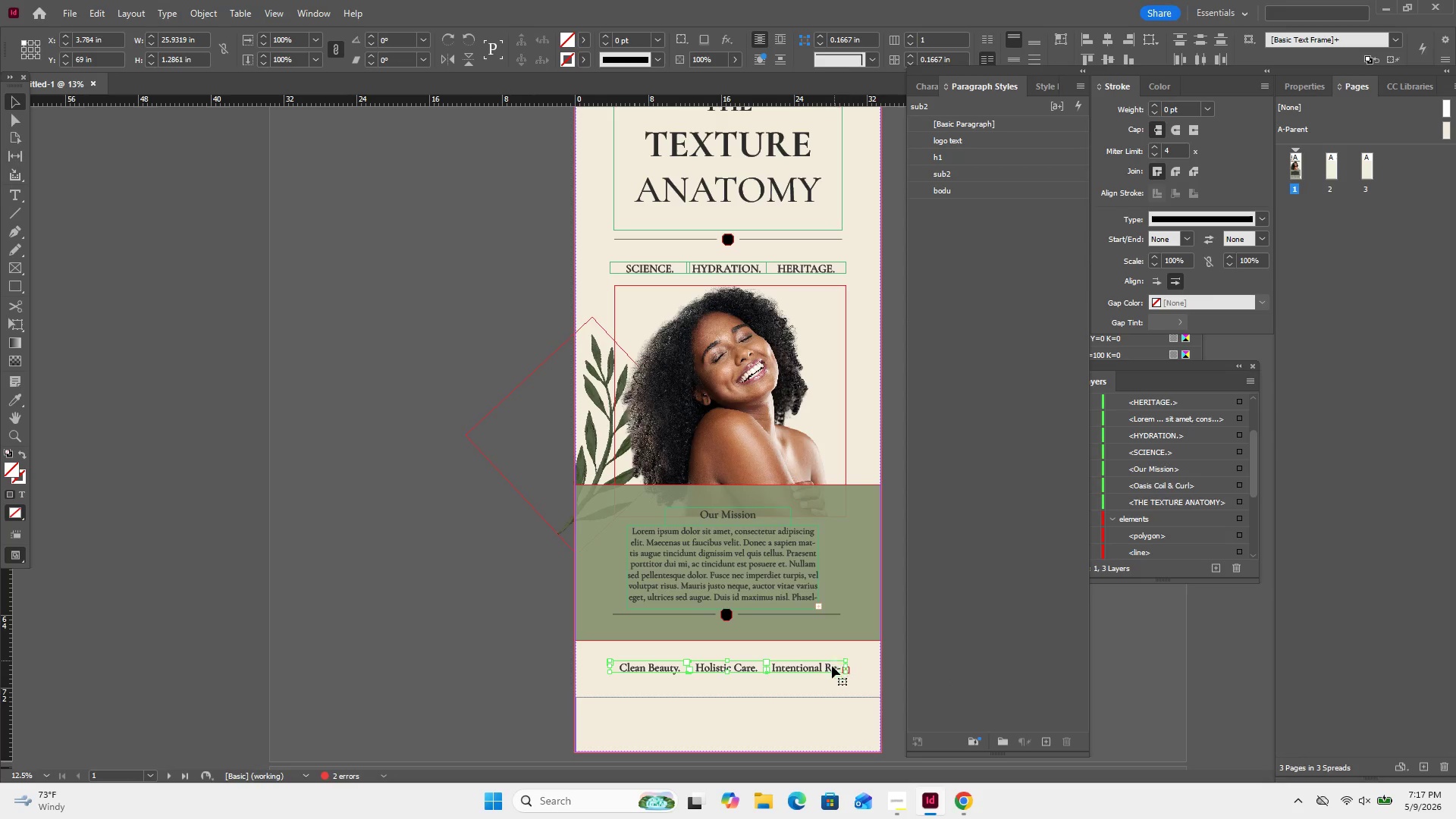 
left_click([830, 668])
 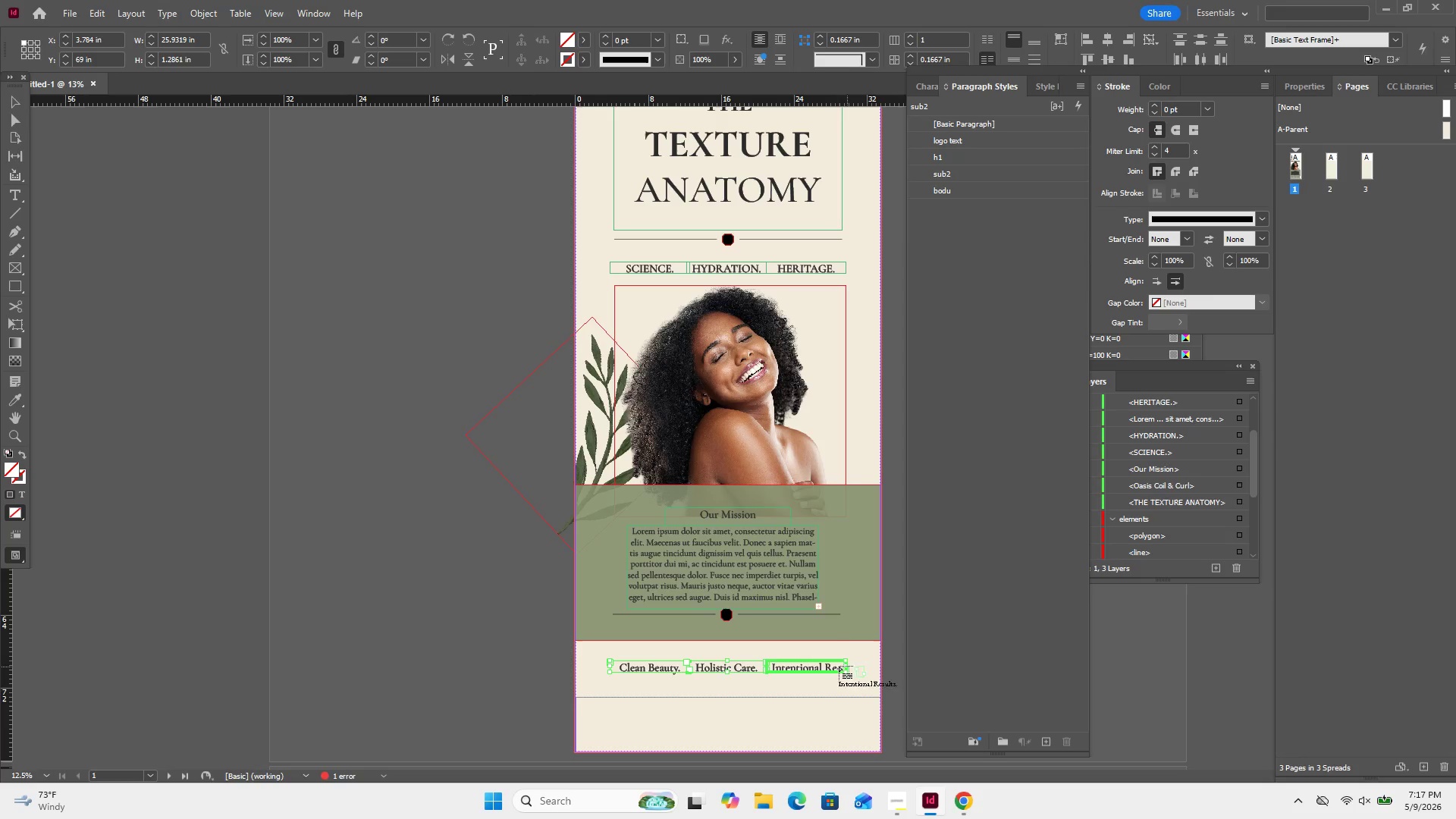 
left_click([29, 105])
 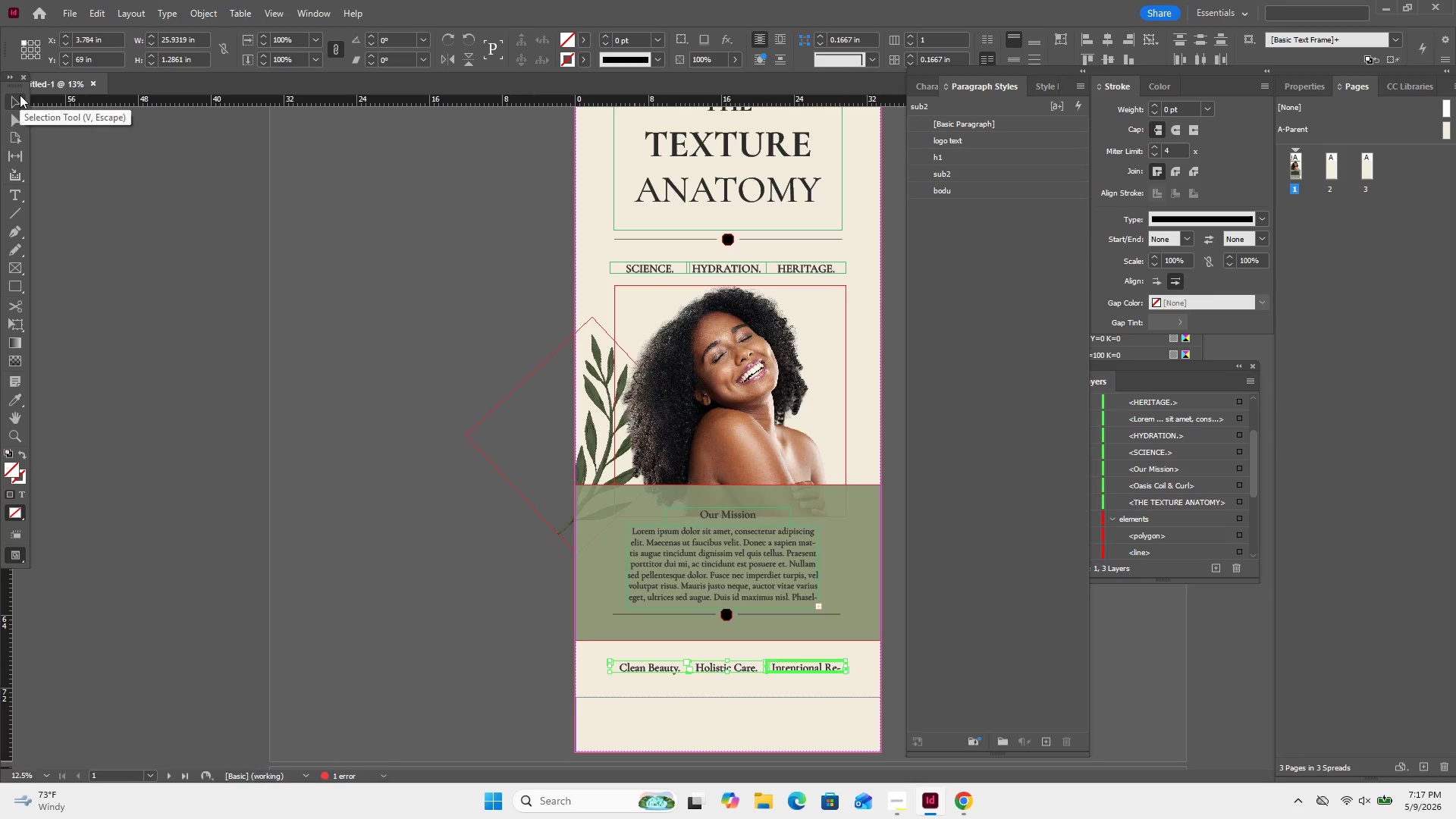 
left_click([12, 98])
 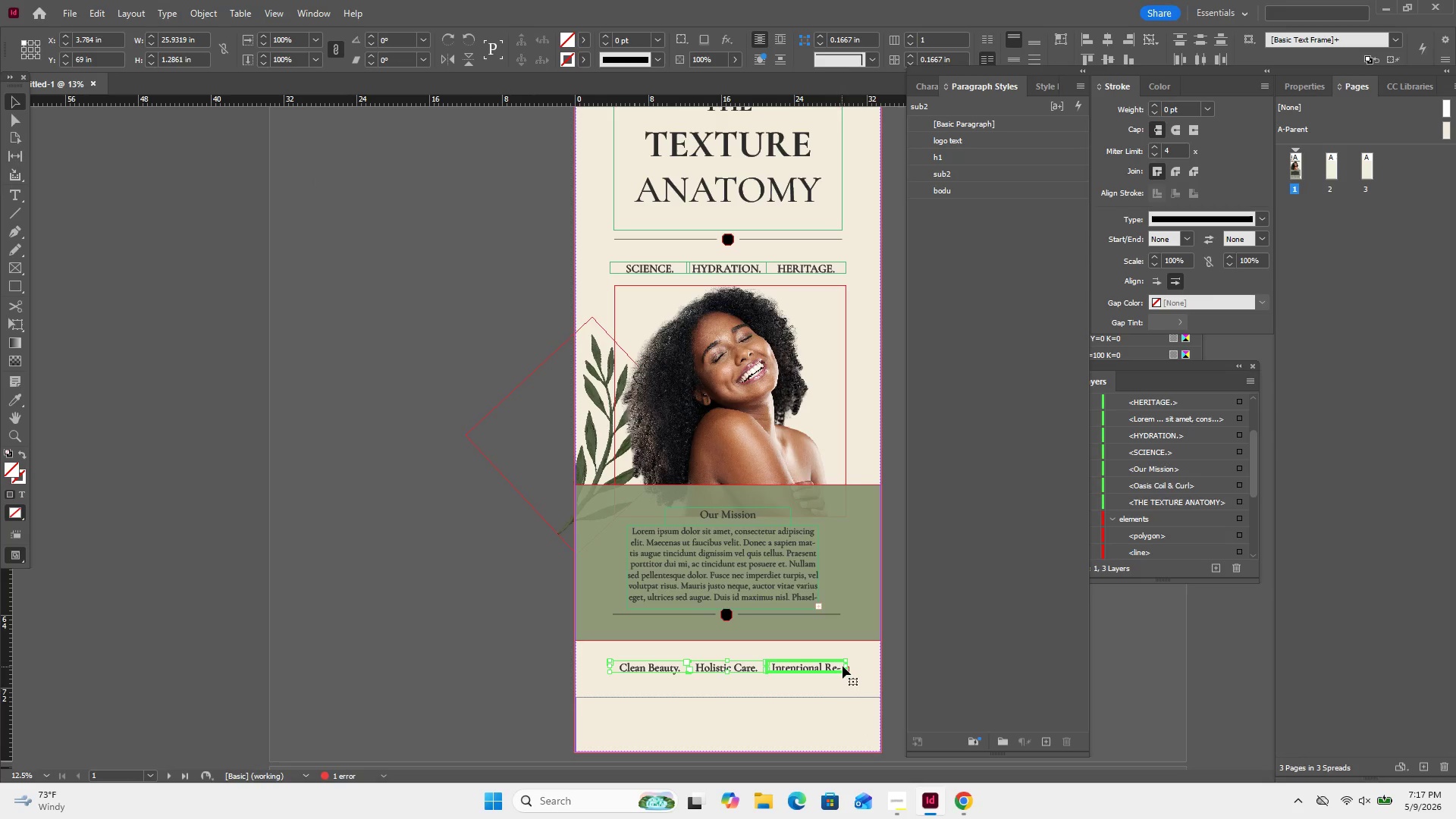 
wait(5.3)
 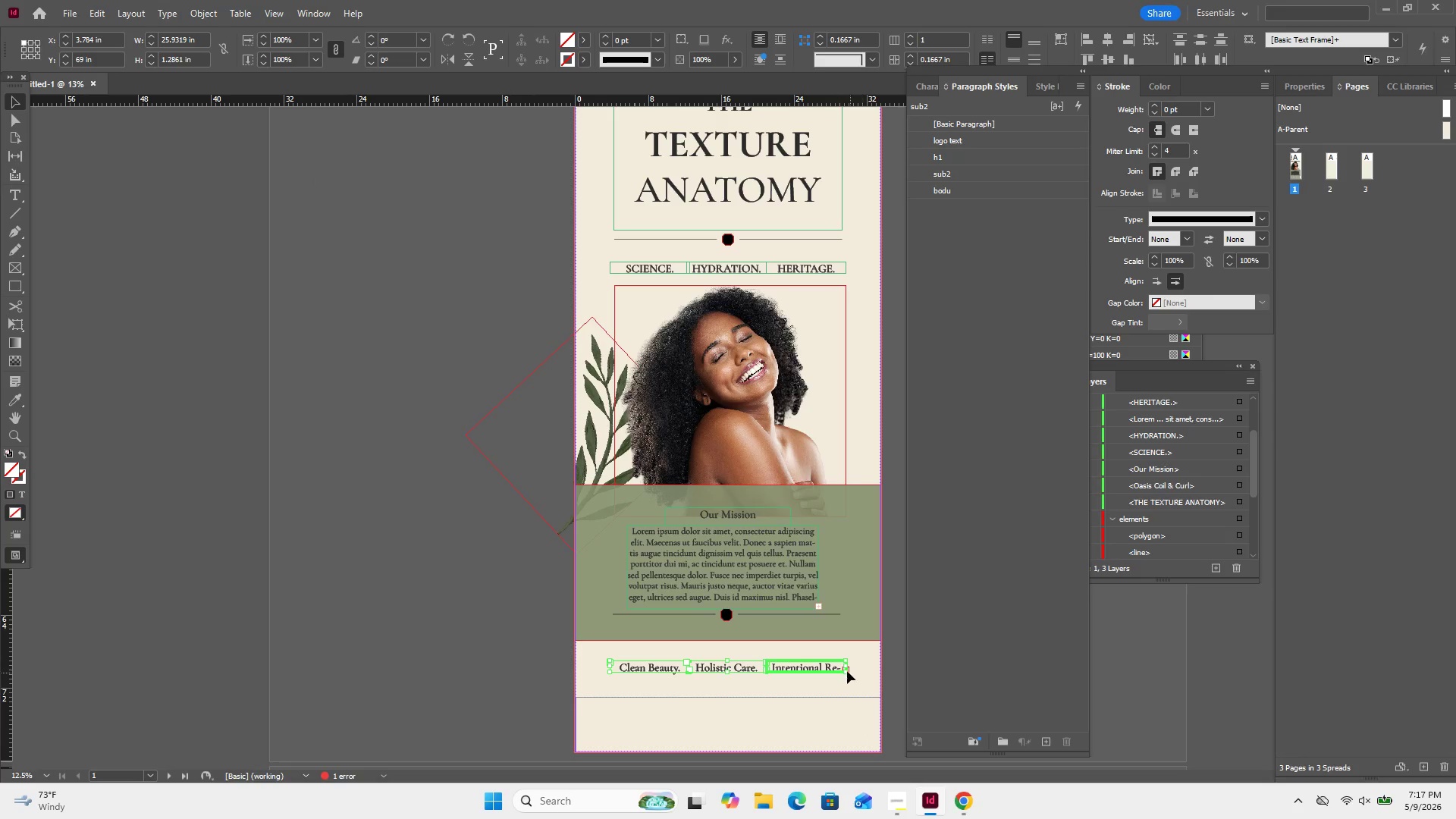 
left_click_drag(start_coordinate=[844, 665], to_coordinate=[865, 673])
 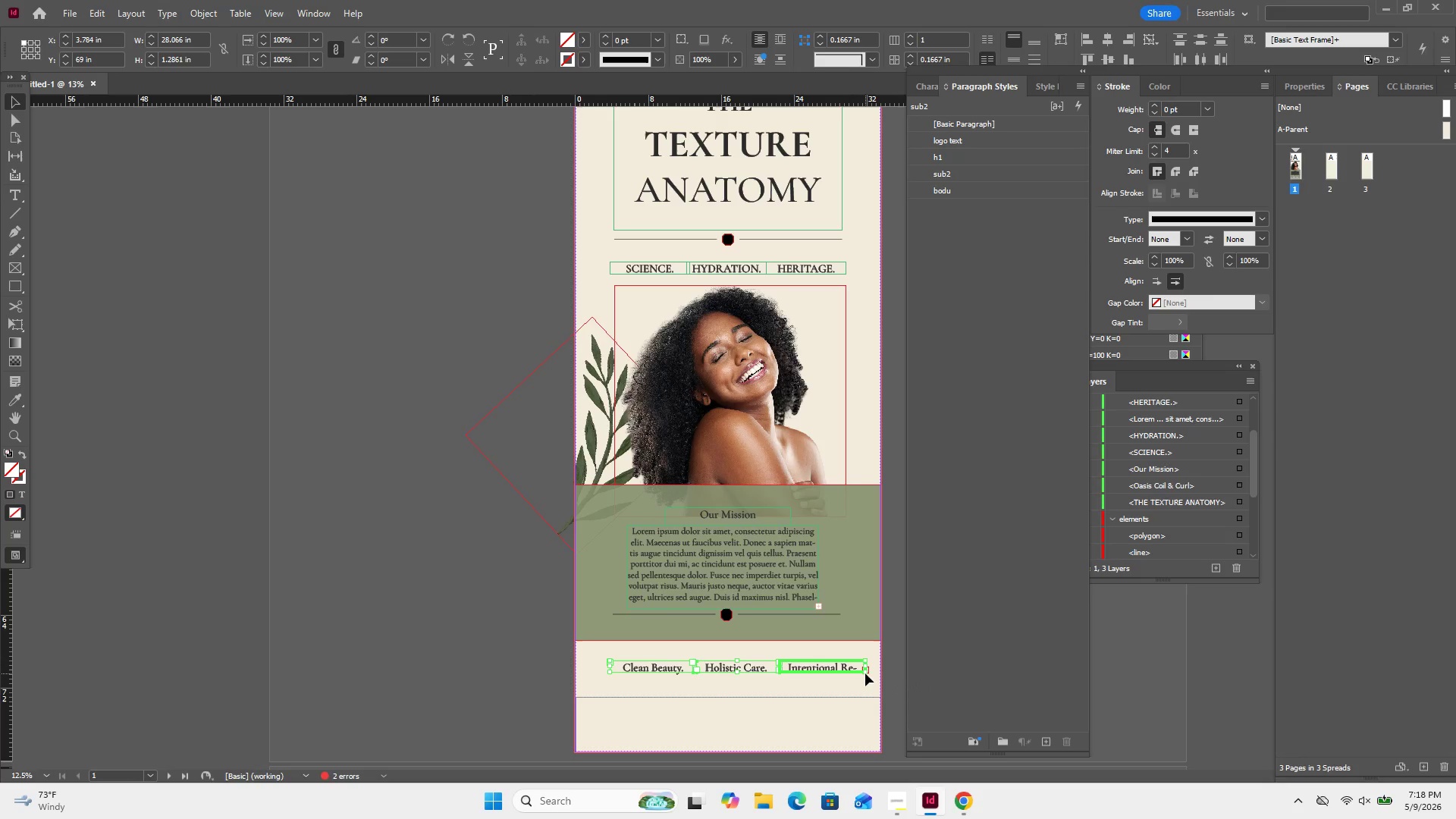 
key(Control+Z)
 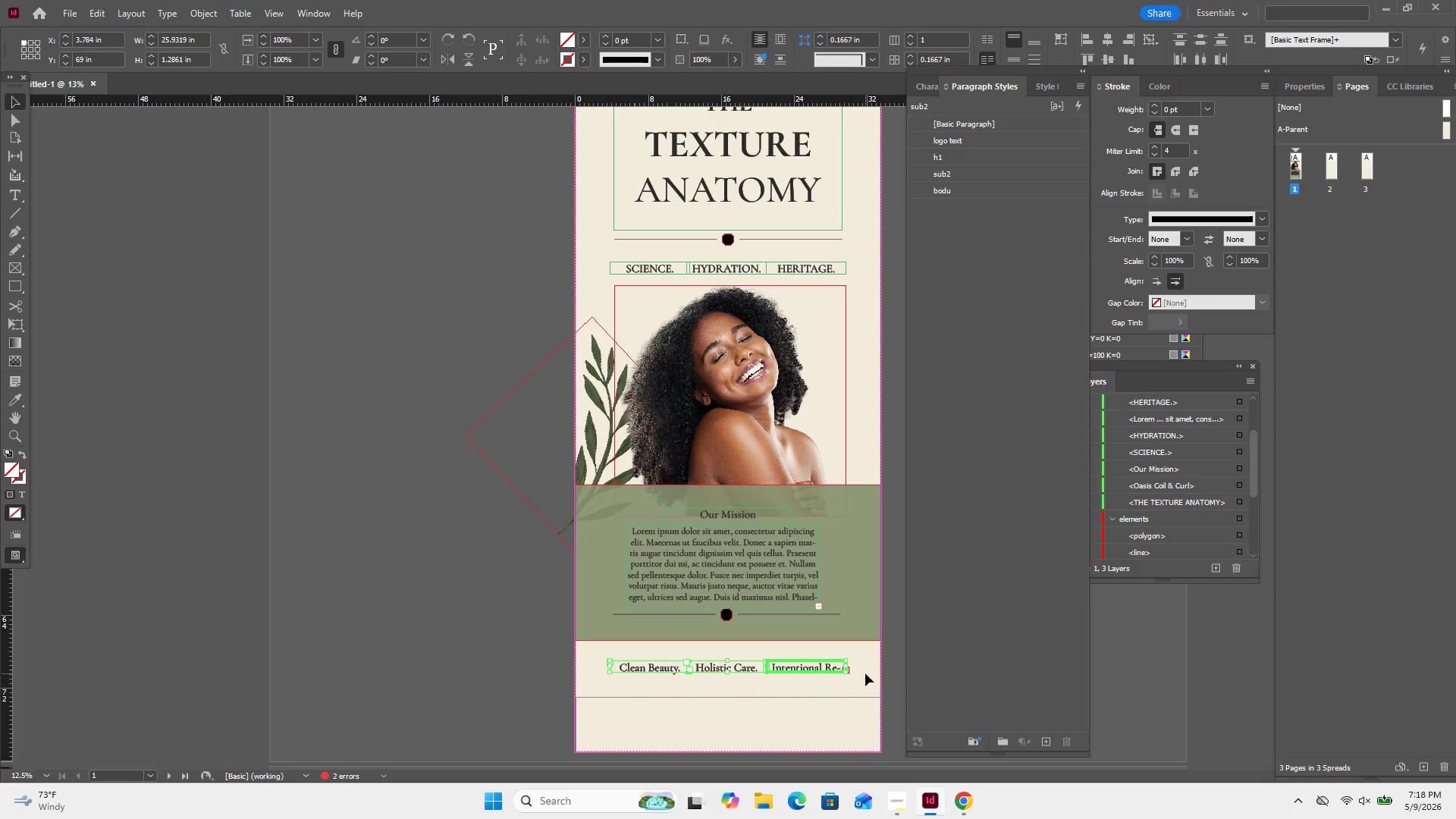 
left_click([865, 673])
 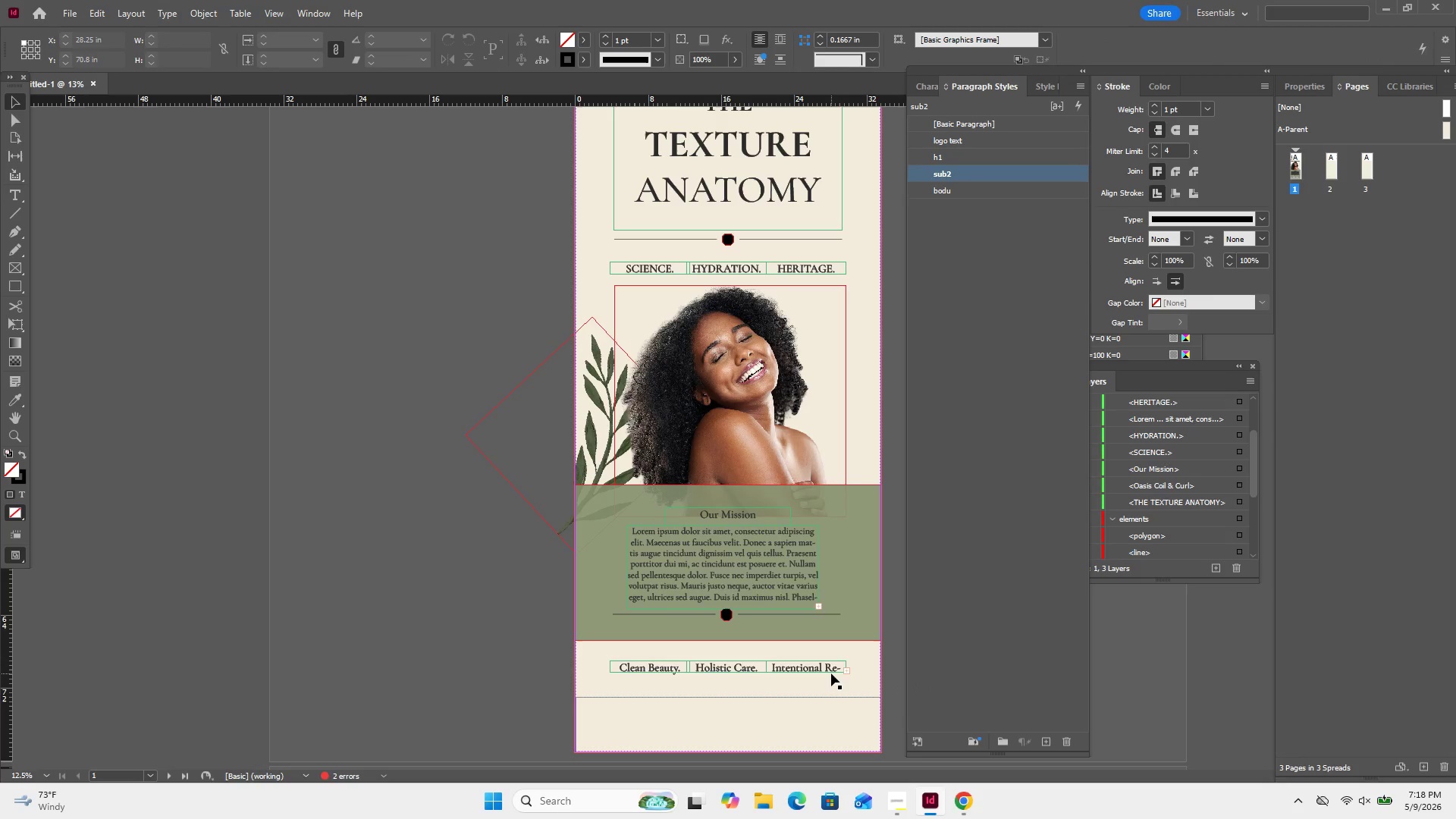 
left_click([831, 673])
 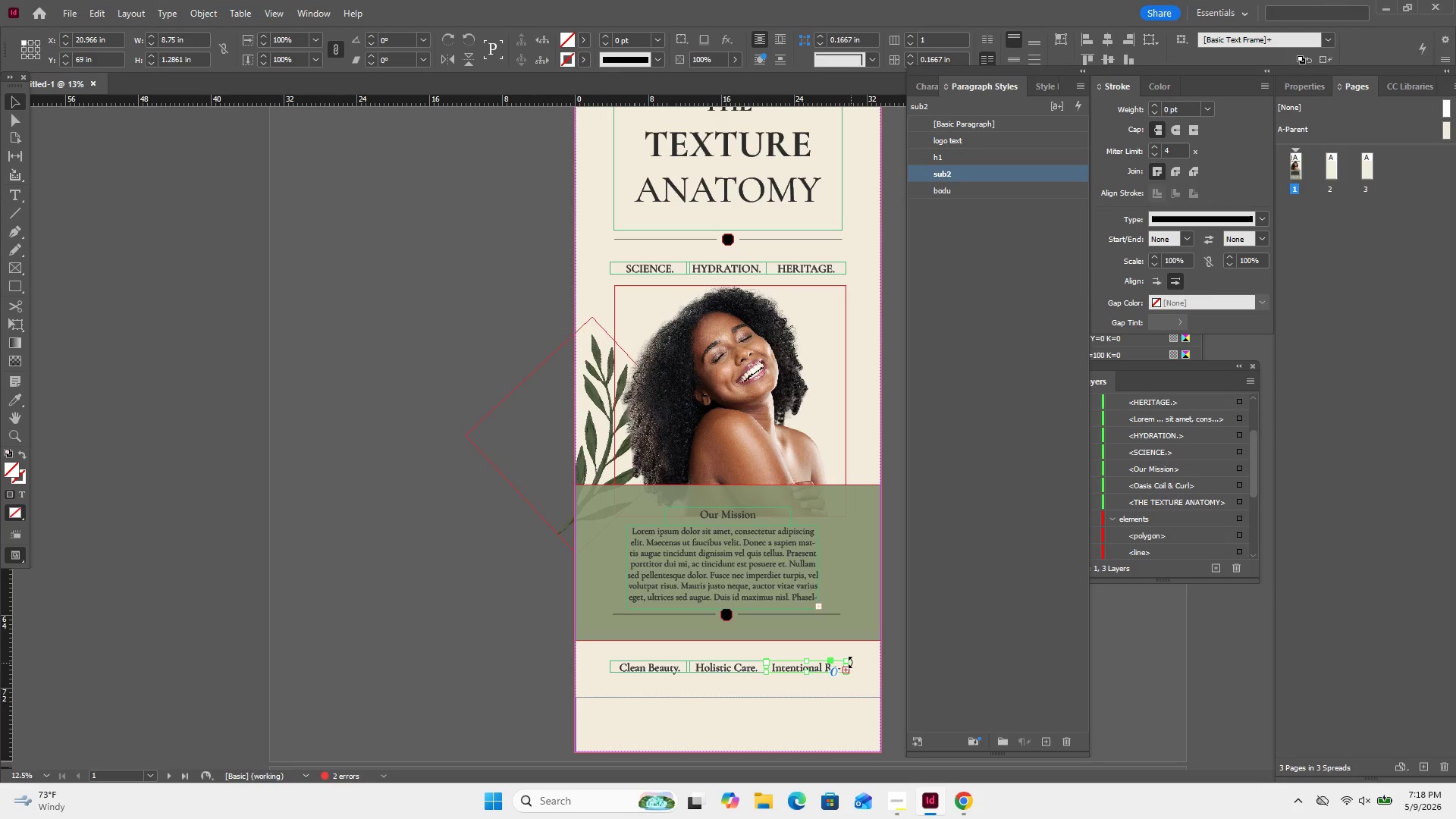 
wait(5.73)
 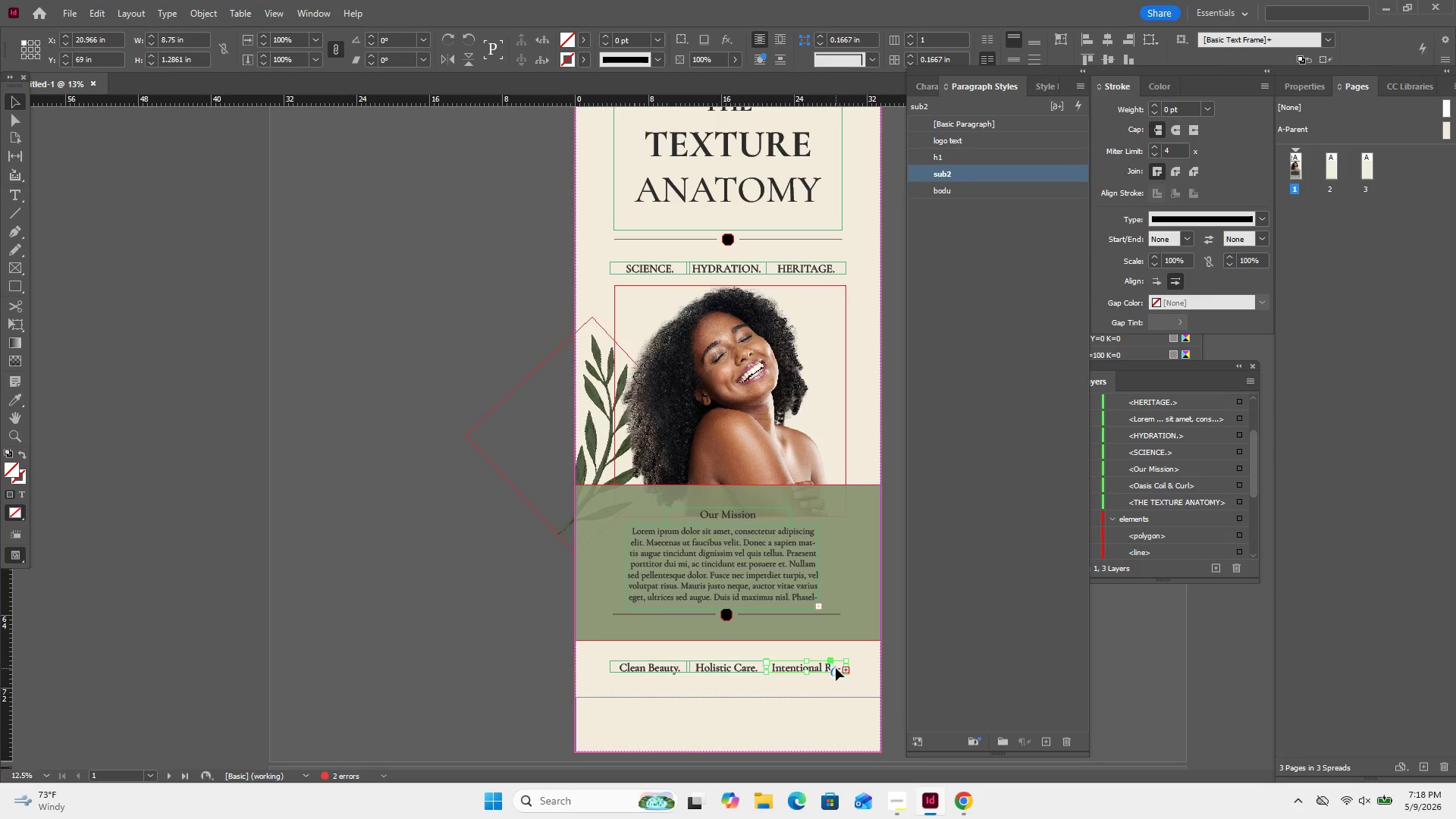 
left_click_drag(start_coordinate=[846, 664], to_coordinate=[857, 667])
 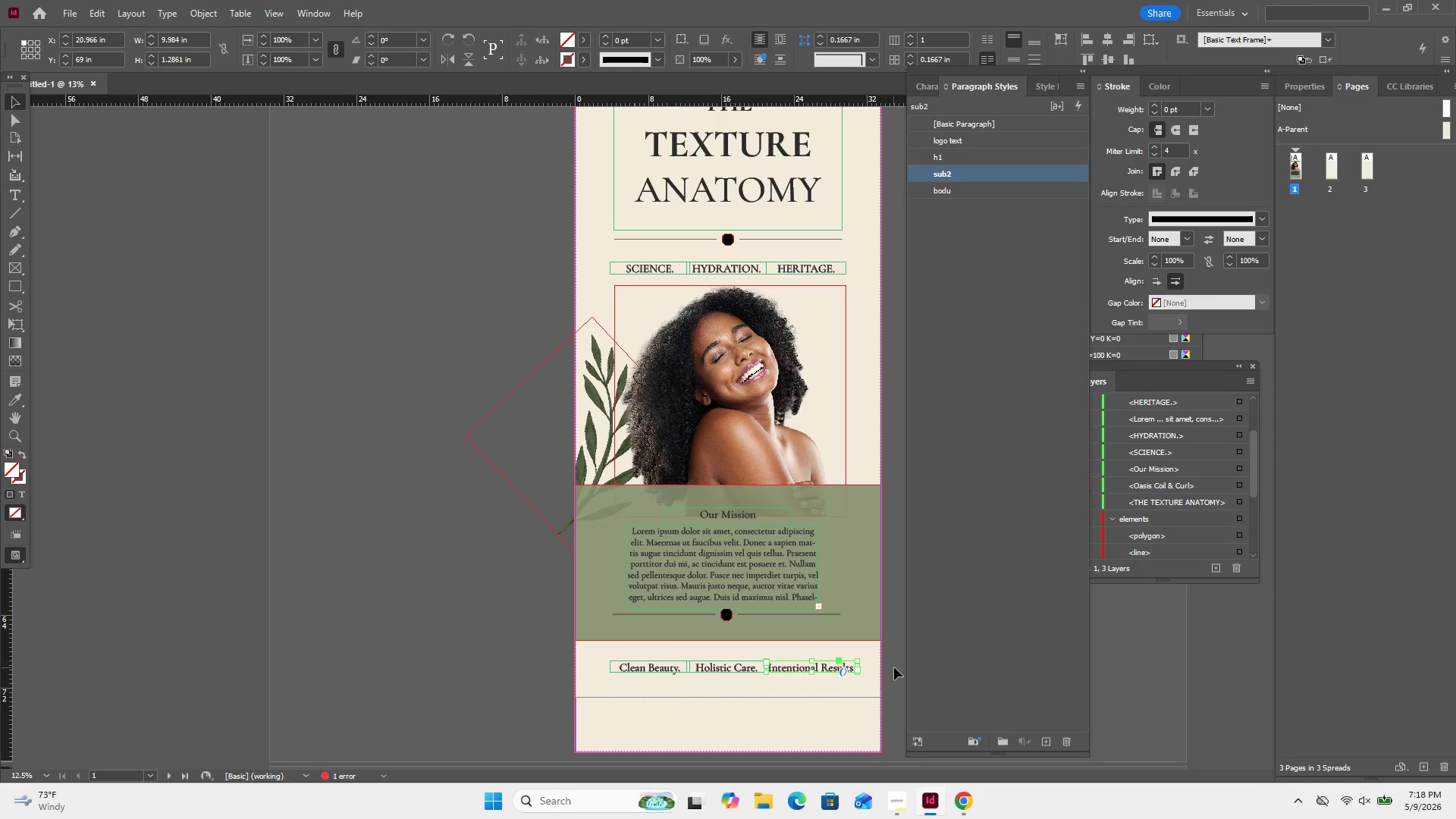 
left_click([894, 667])
 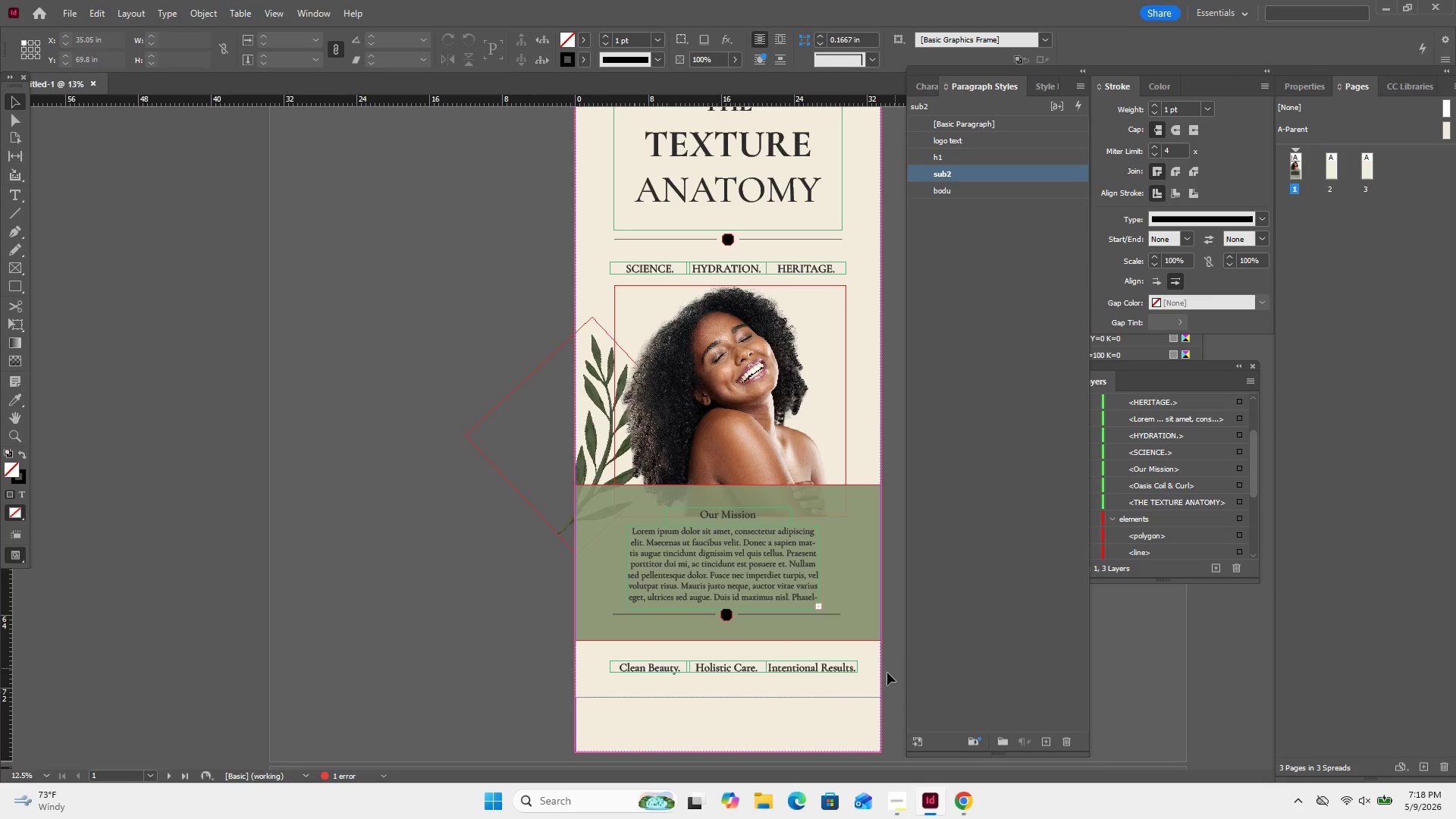 
left_click([886, 675])
 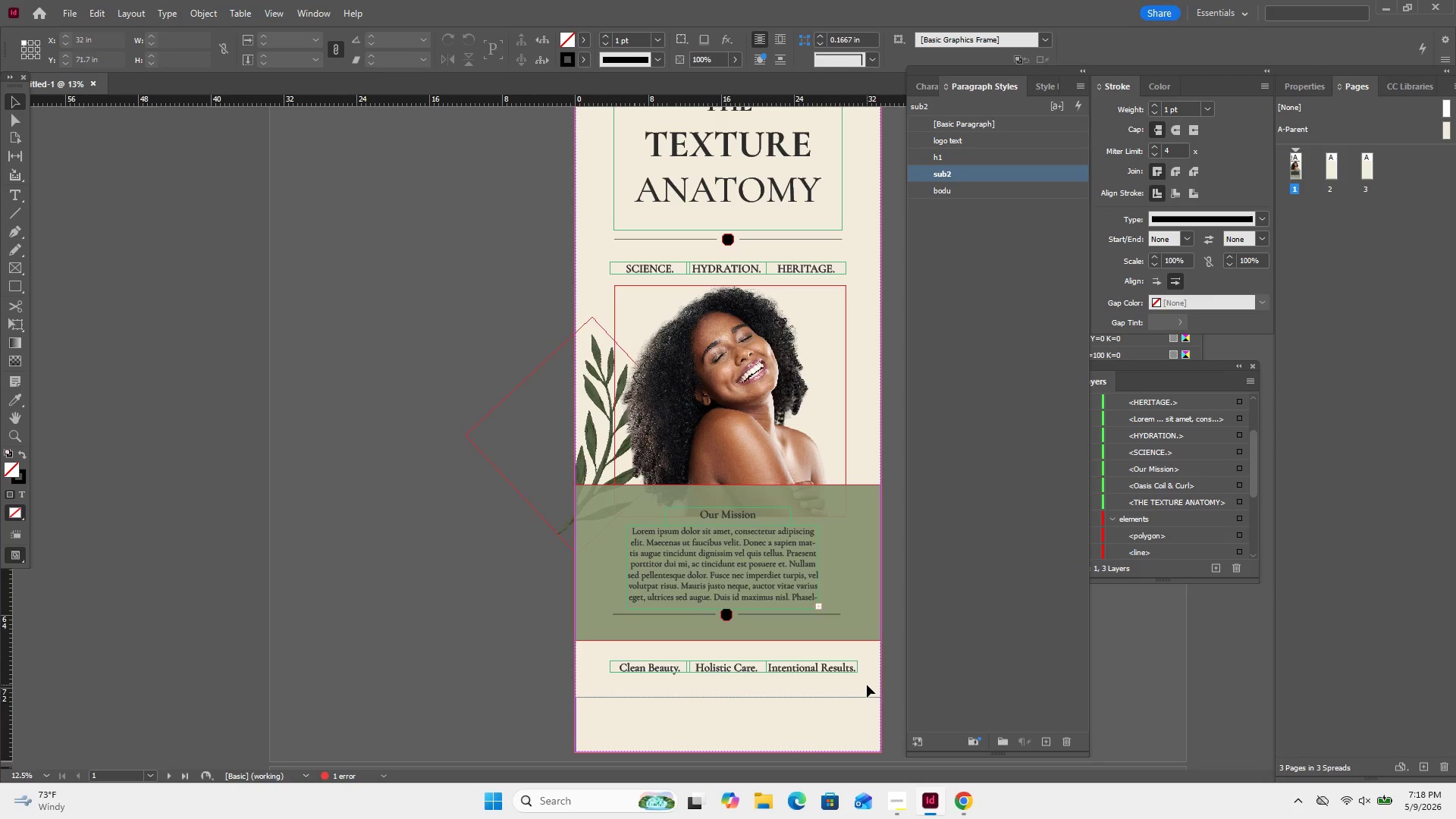 
left_click_drag(start_coordinate=[867, 685], to_coordinate=[619, 658])
 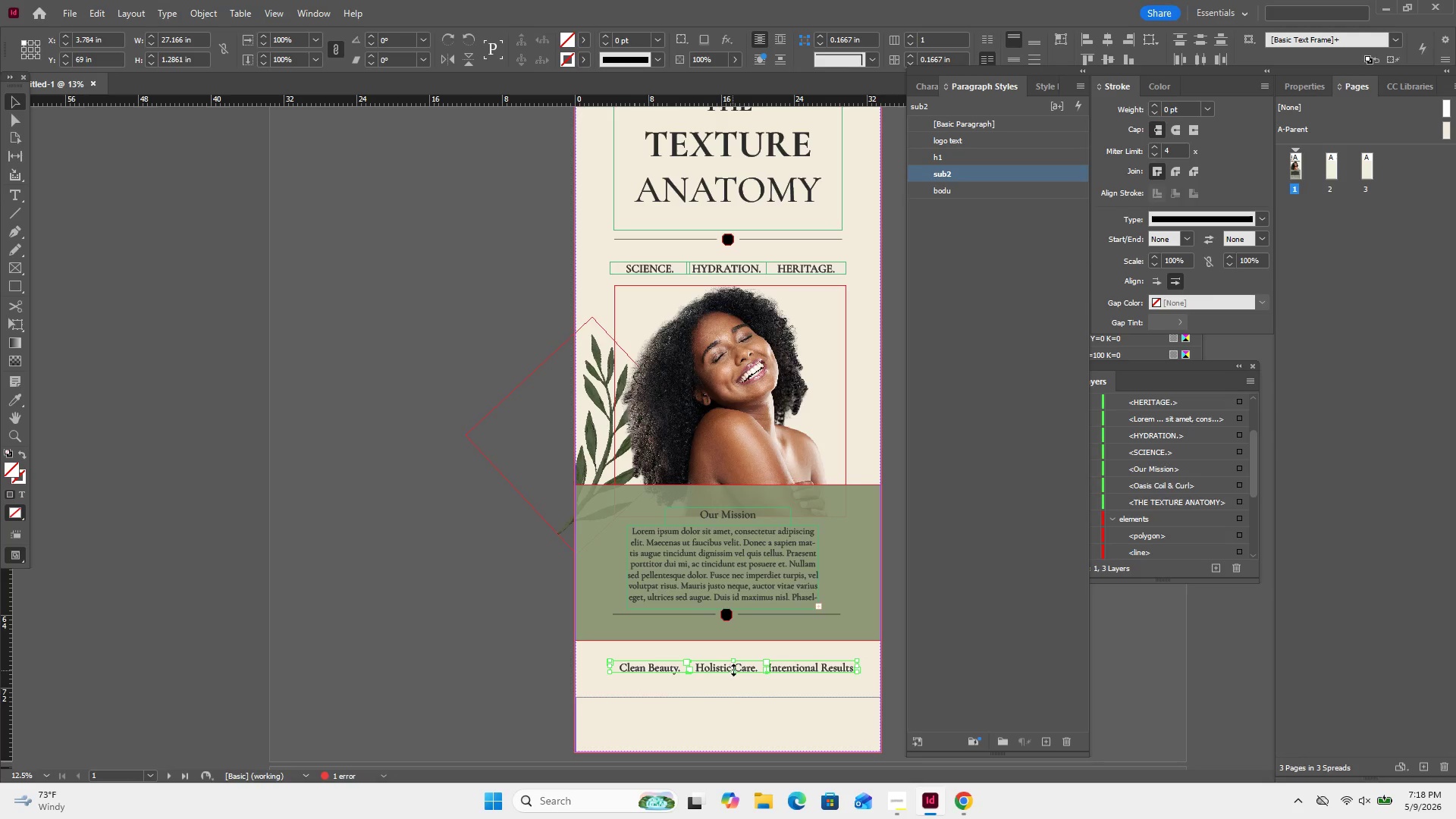 
left_click_drag(start_coordinate=[733, 670], to_coordinate=[726, 670])
 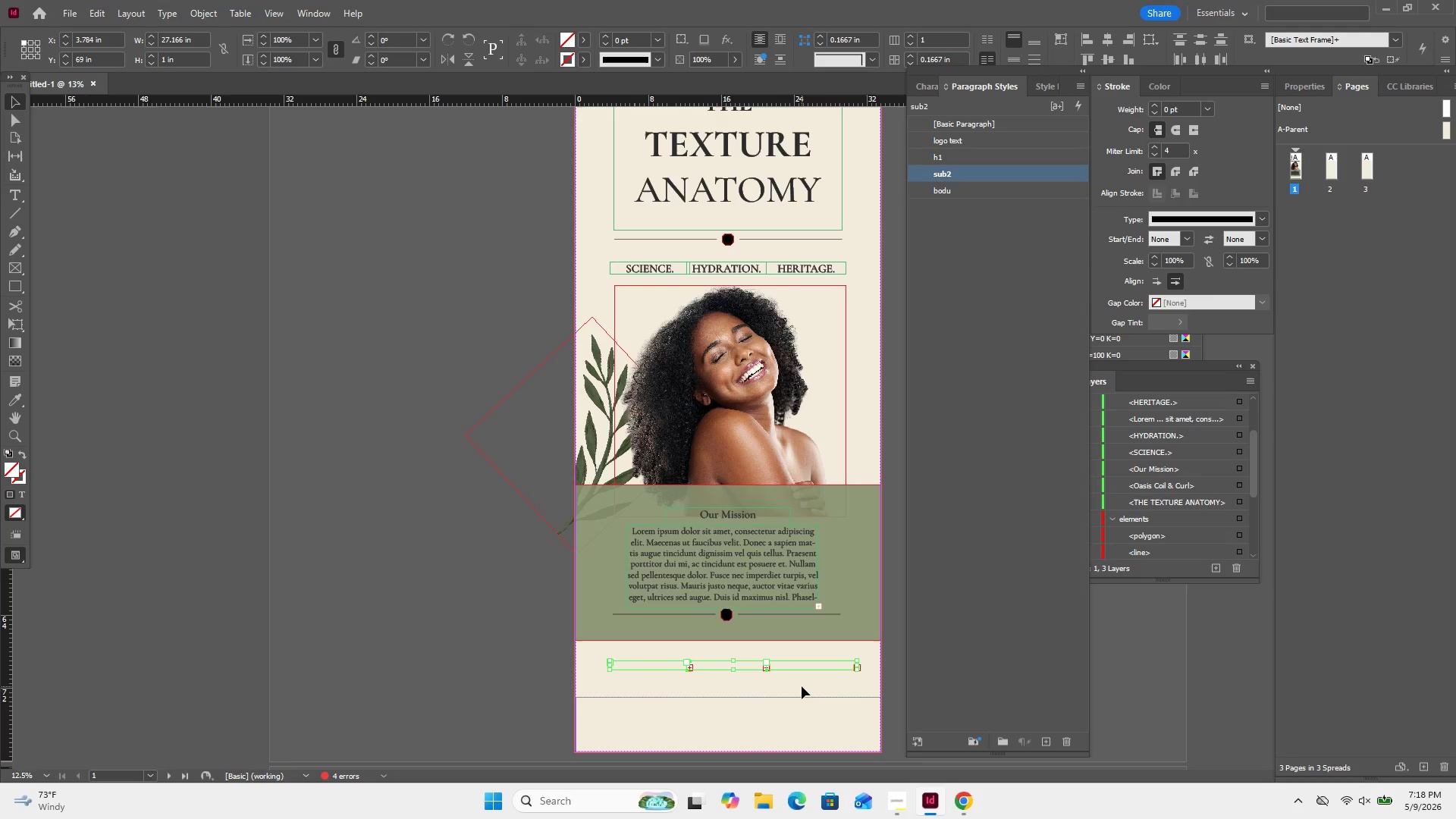 
key(Control+Z)
 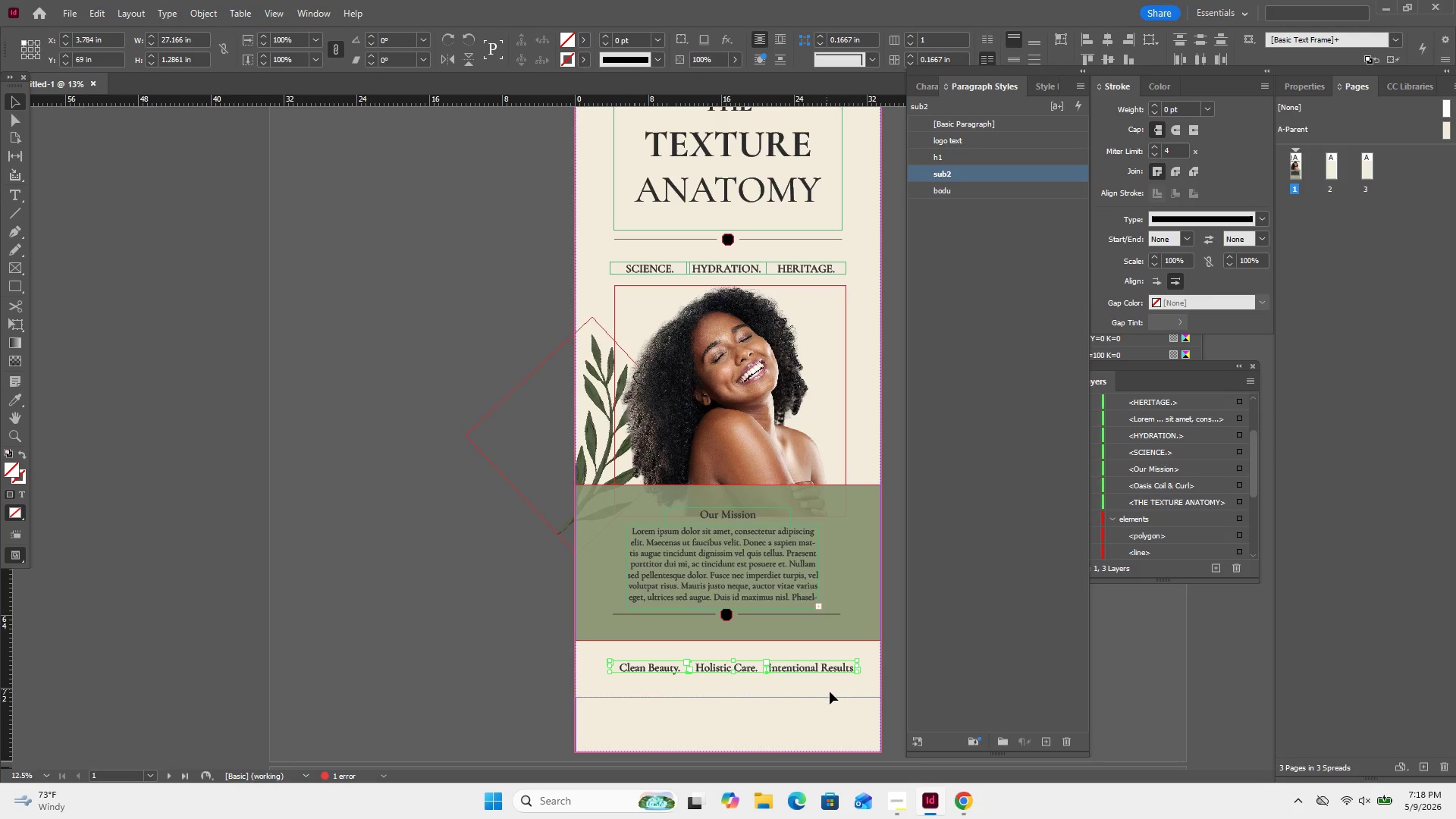 
left_click_drag(start_coordinate=[830, 692], to_coordinate=[632, 657])
 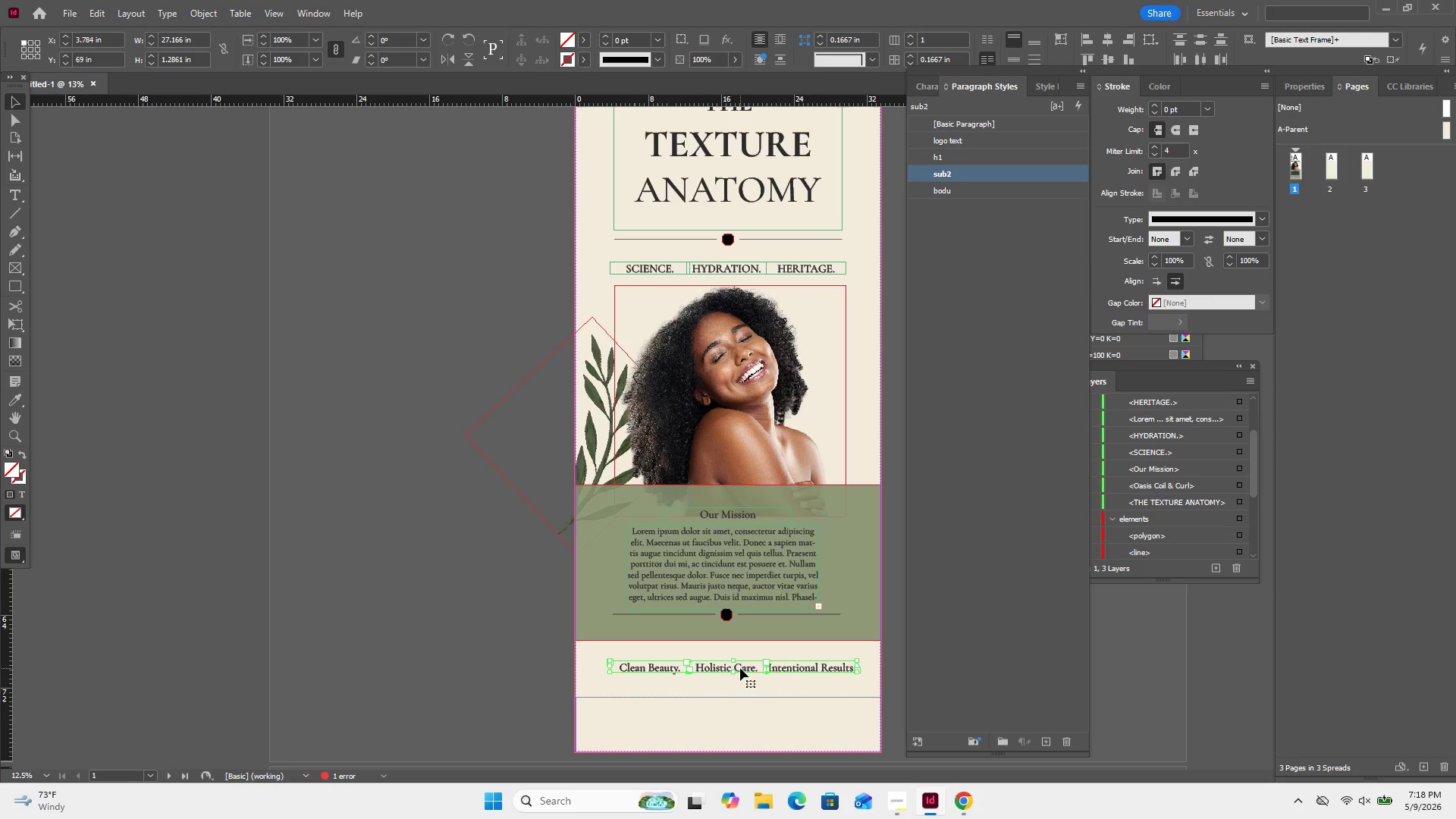 
left_click_drag(start_coordinate=[740, 668], to_coordinate=[735, 669])
 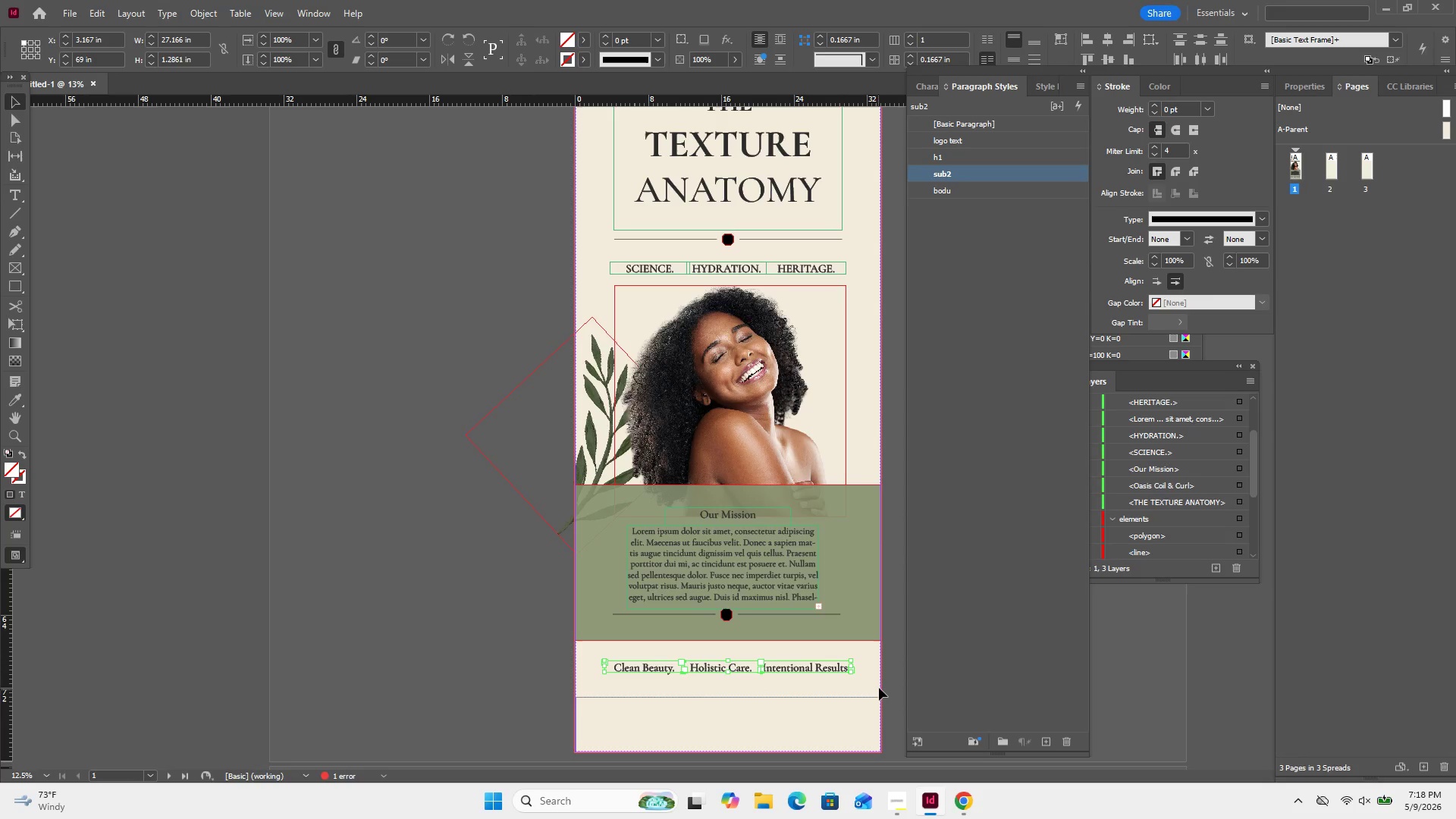 
left_click([879, 688])
 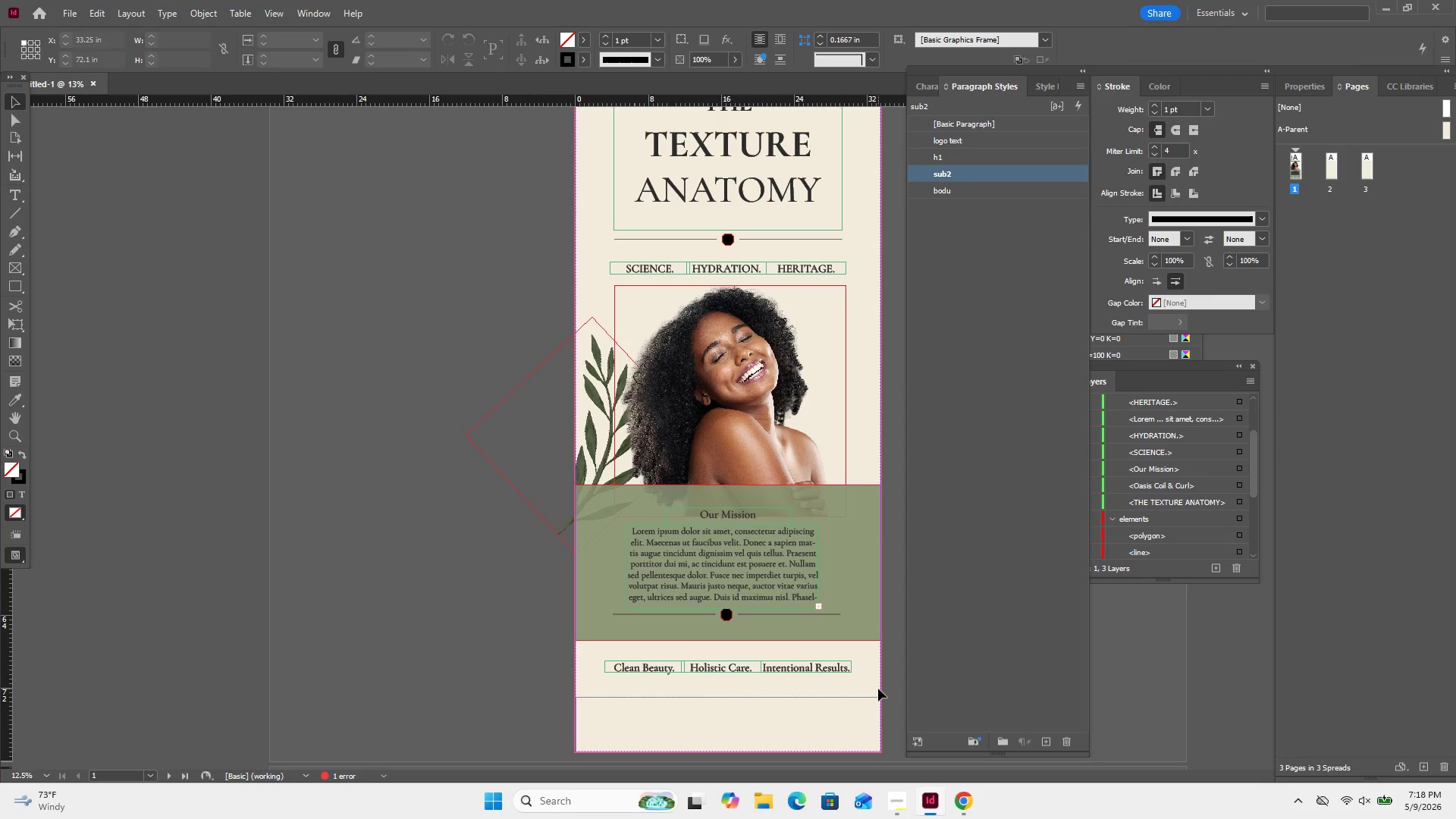 
wait(10.2)
 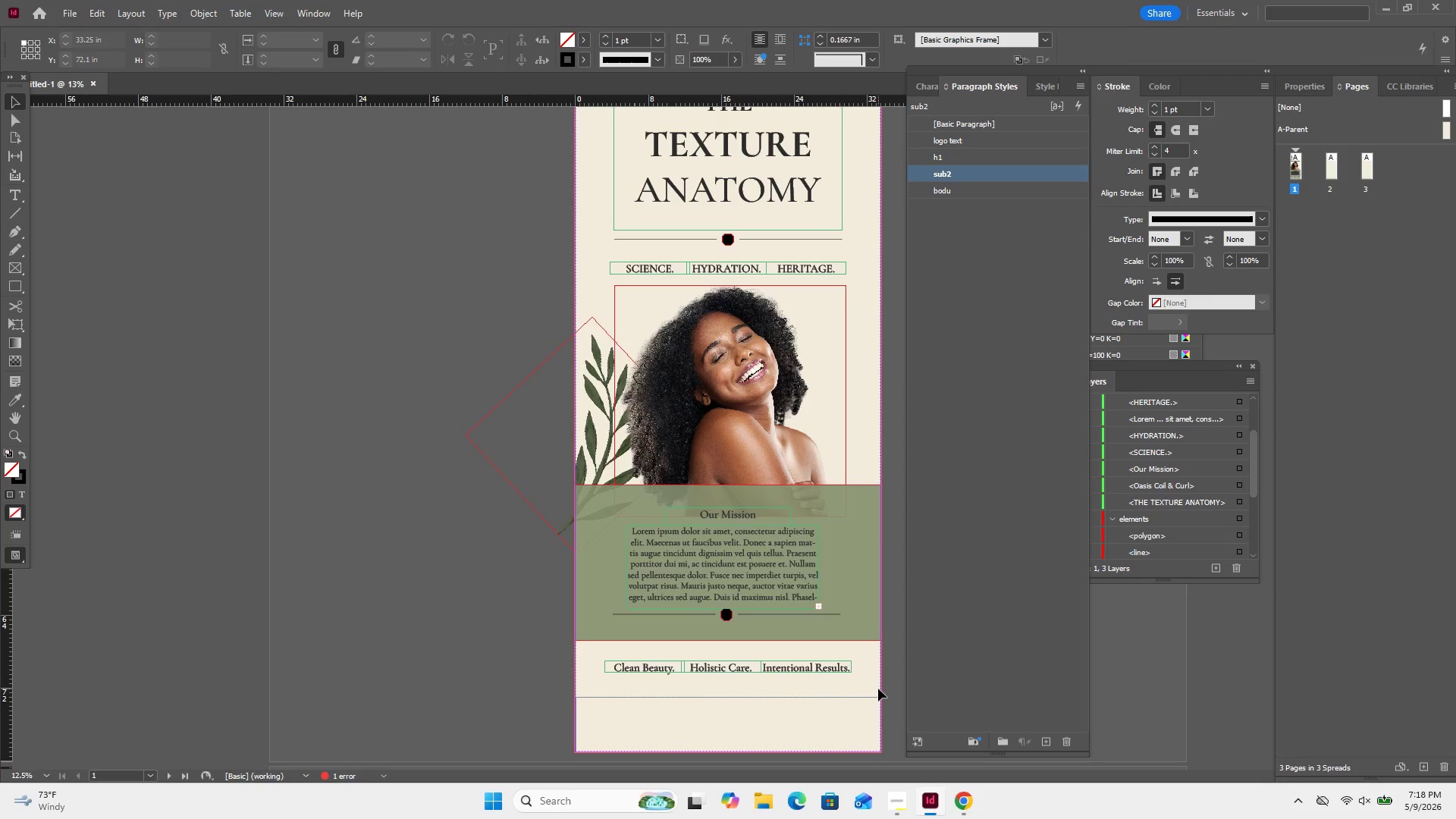 
left_click_drag(start_coordinate=[936, 571], to_coordinate=[563, 532])
 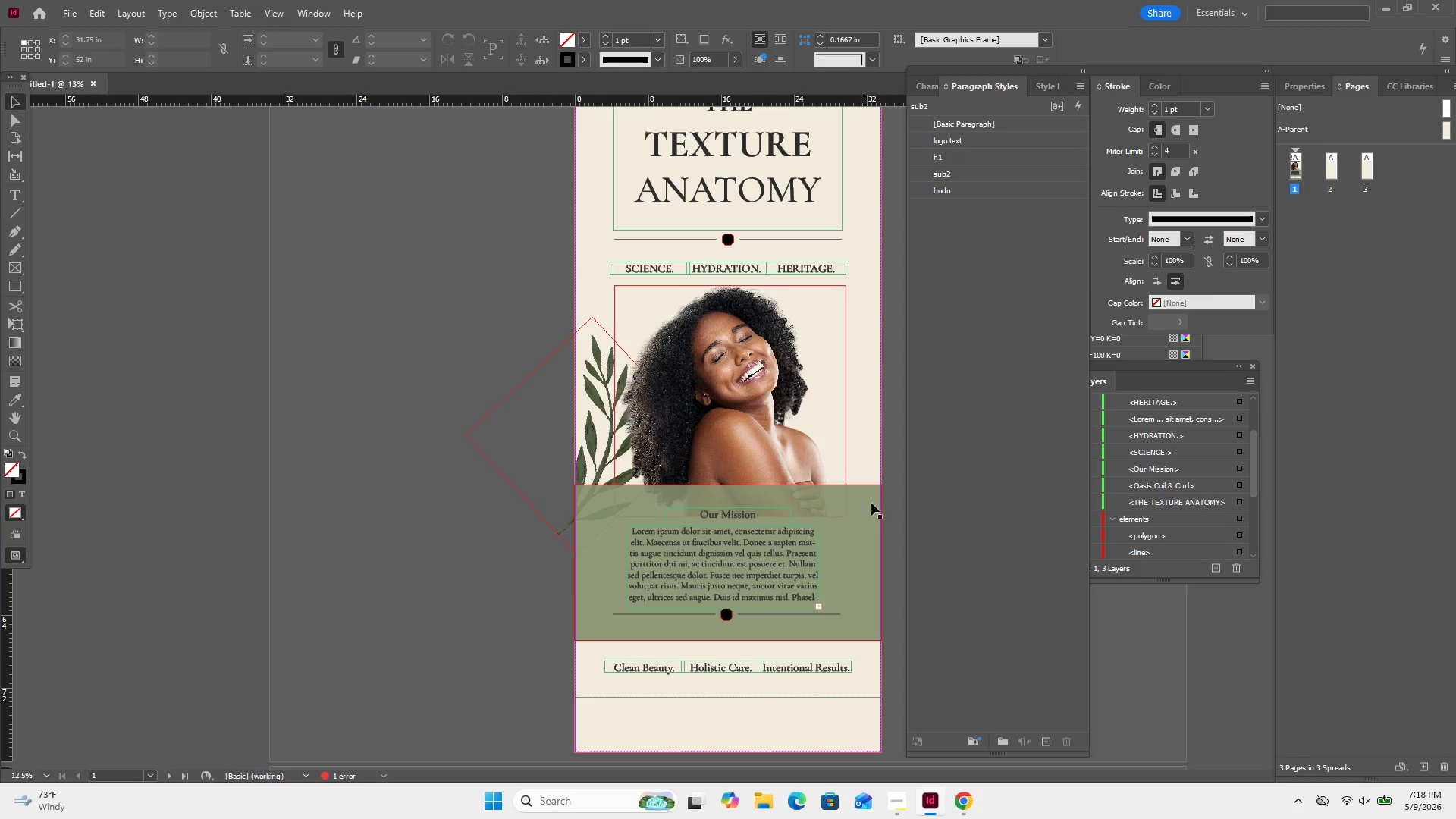 
left_click_drag(start_coordinate=[897, 489], to_coordinate=[686, 606])
 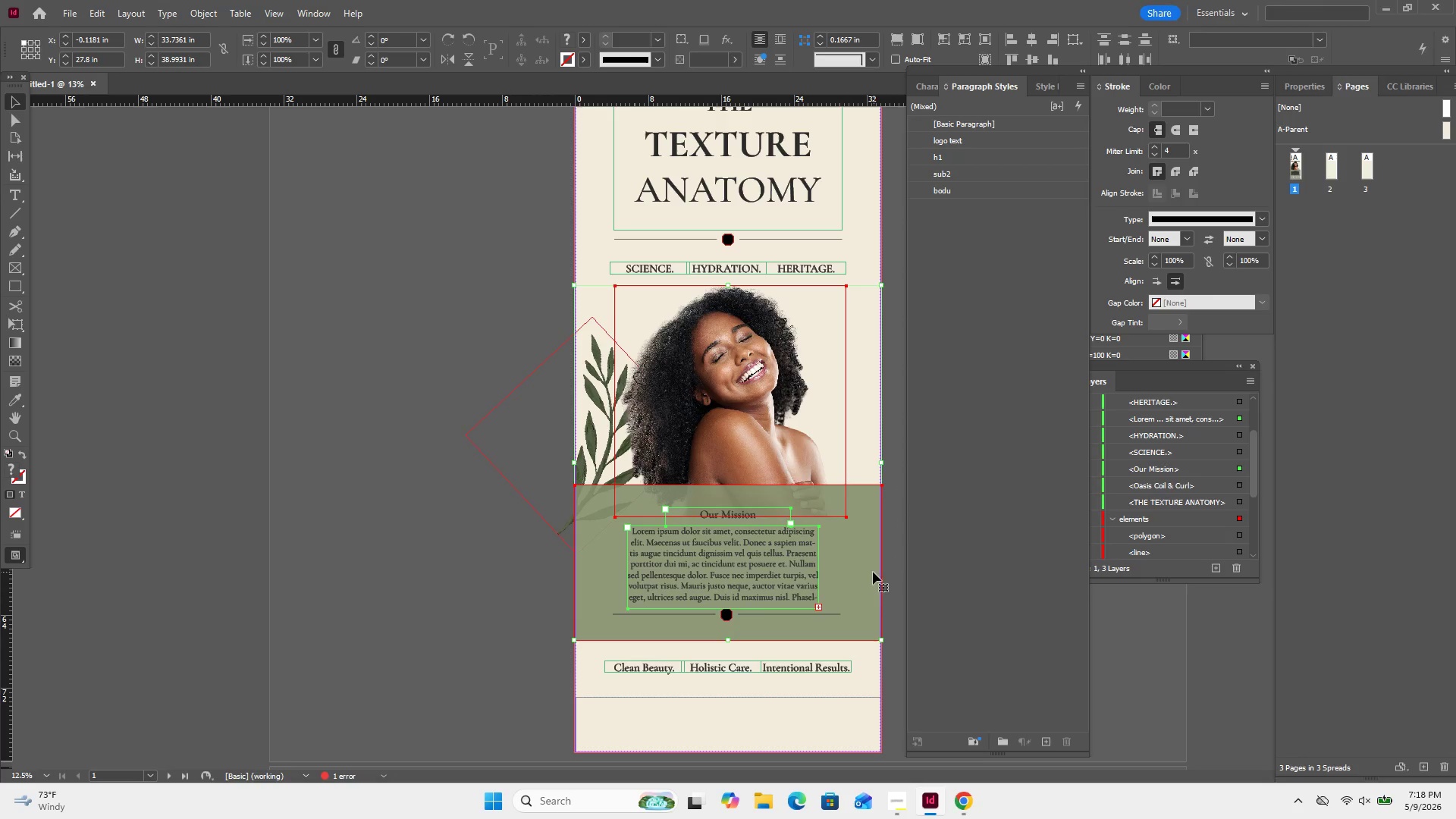 
left_click([893, 560])
 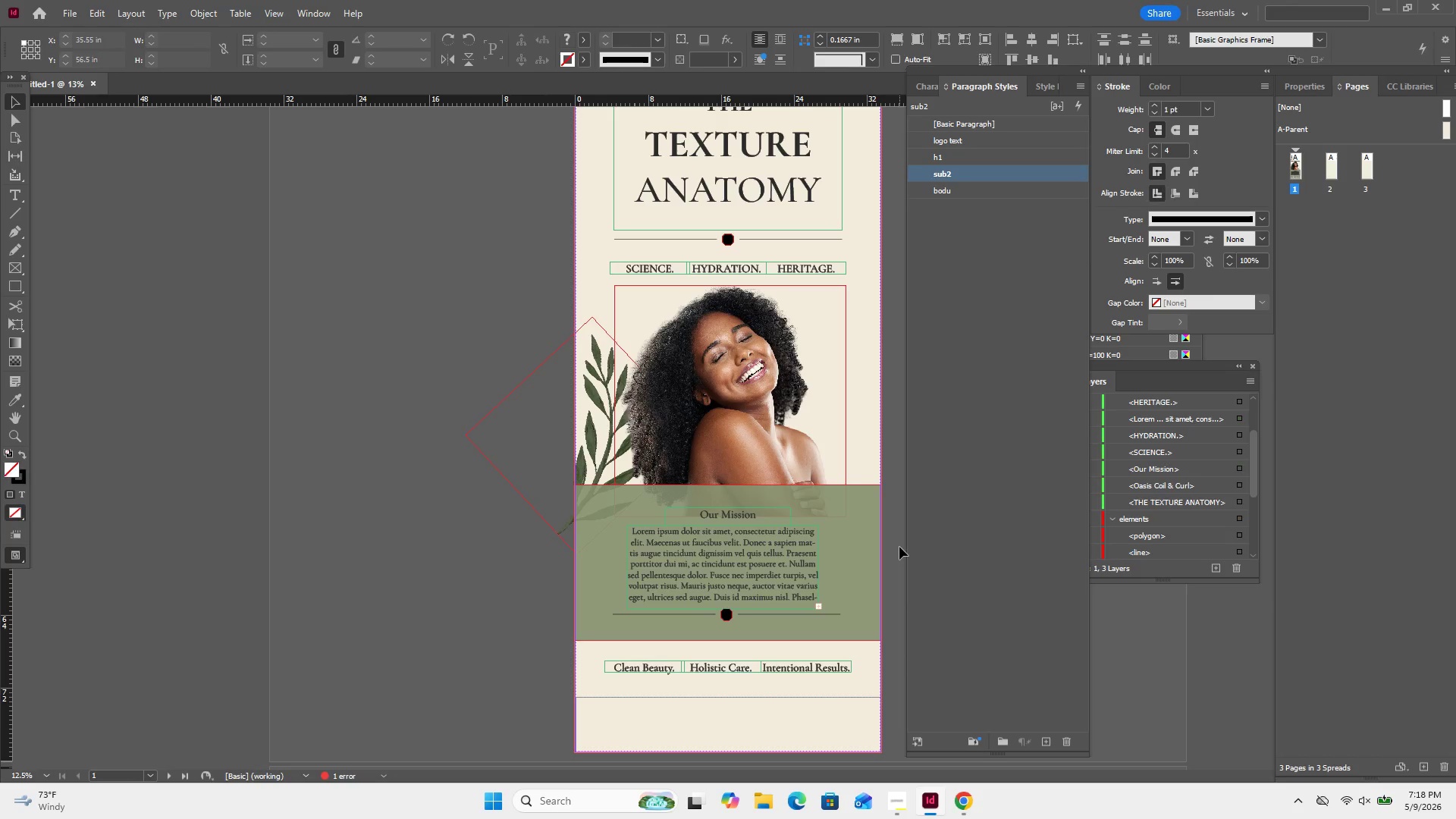 
left_click_drag(start_coordinate=[899, 547], to_coordinate=[704, 524])
 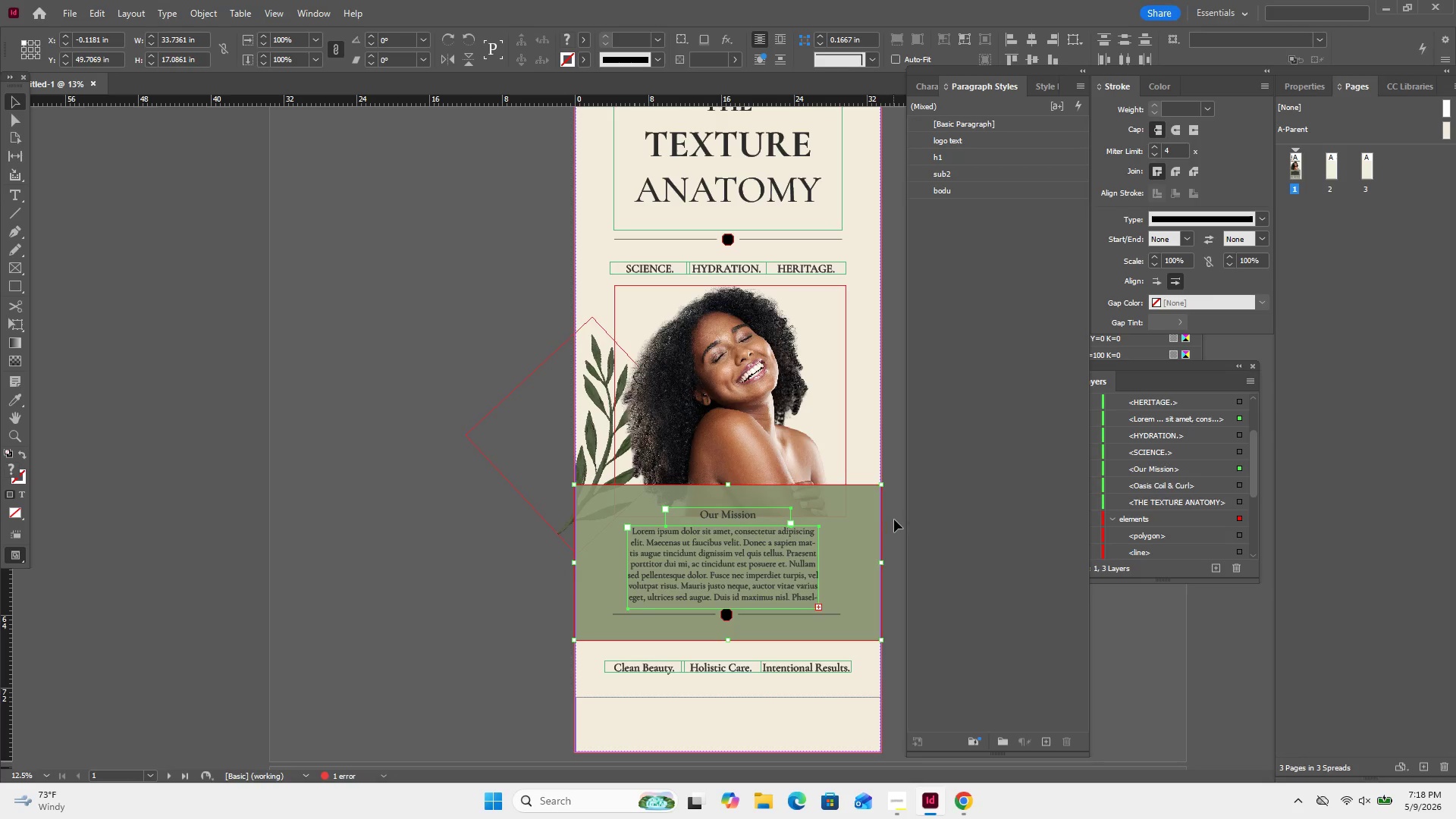 
left_click_drag(start_coordinate=[894, 519], to_coordinate=[653, 628])
 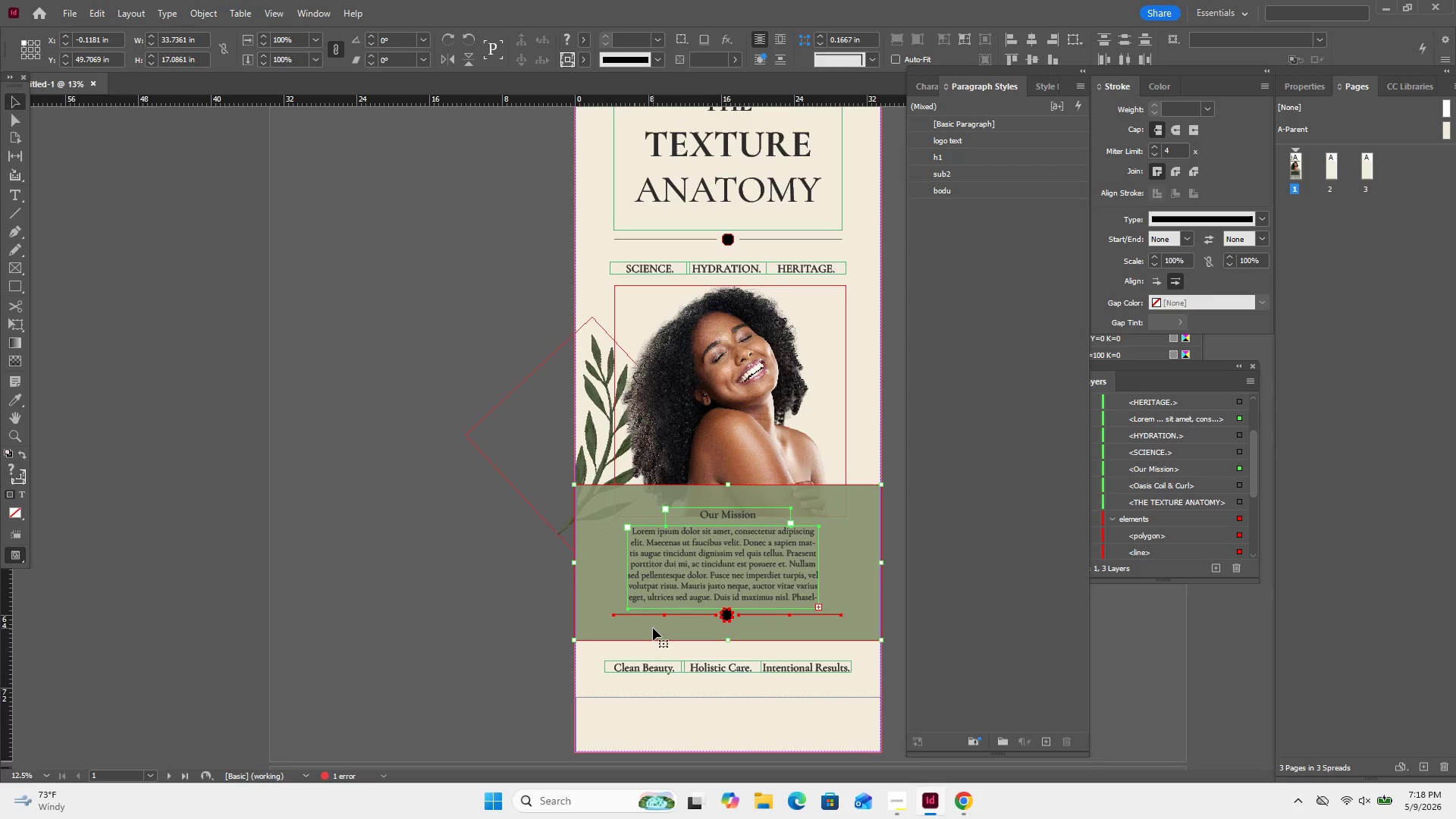 
key(ArrowDown)
 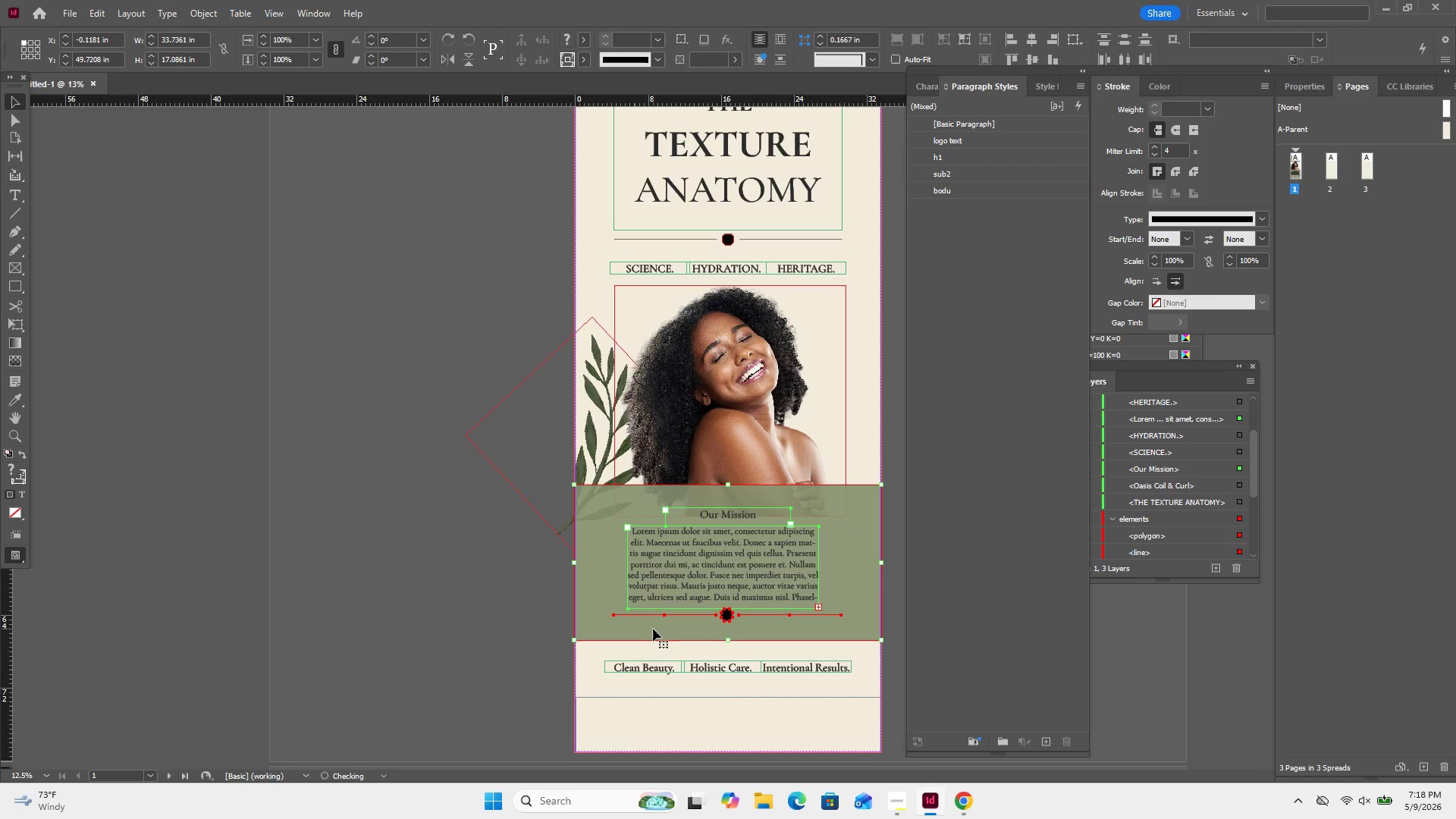 
hold_key(key=ArrowDown, duration=1.52)
 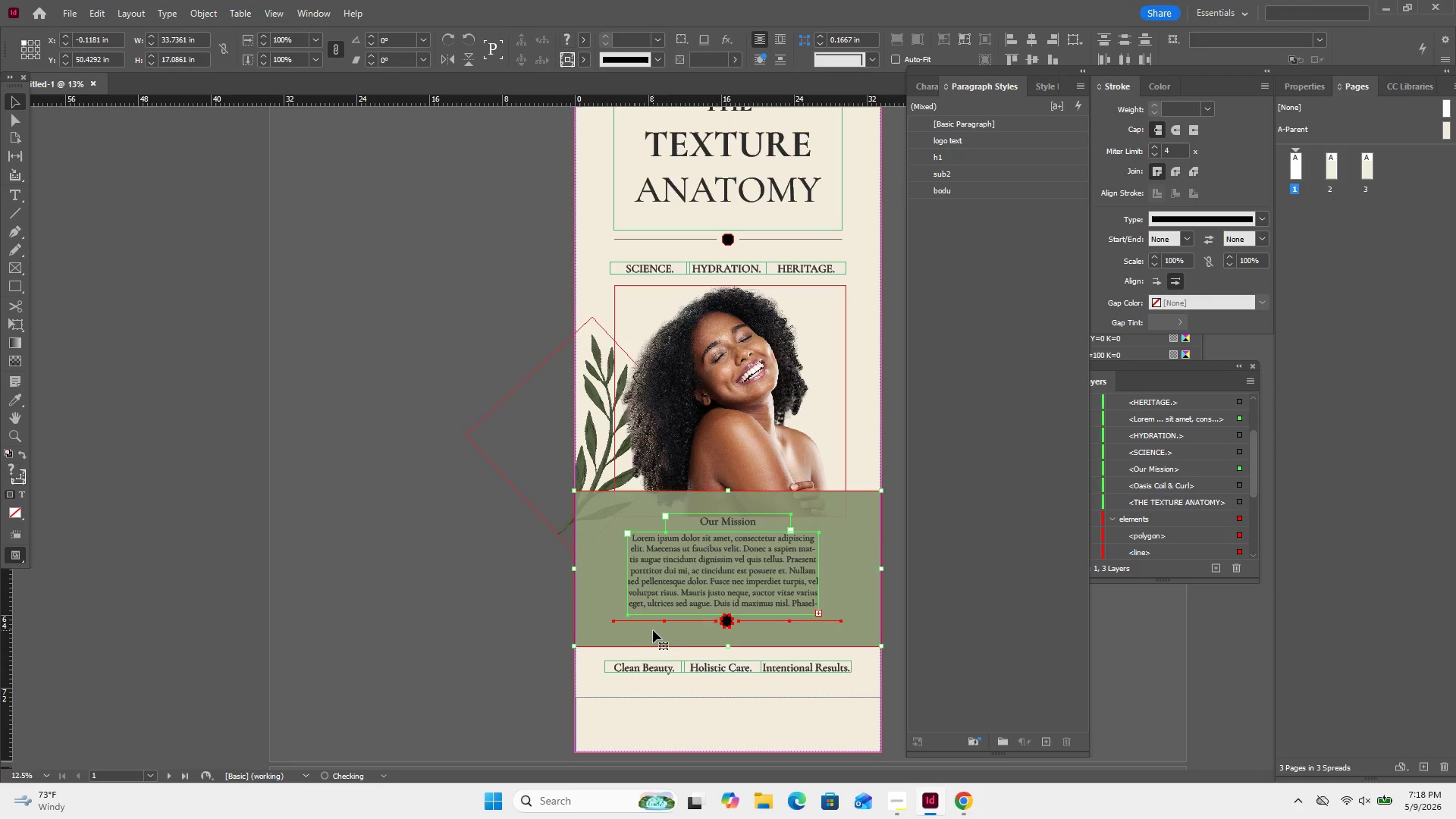 
hold_key(key=ArrowDown, duration=0.72)
 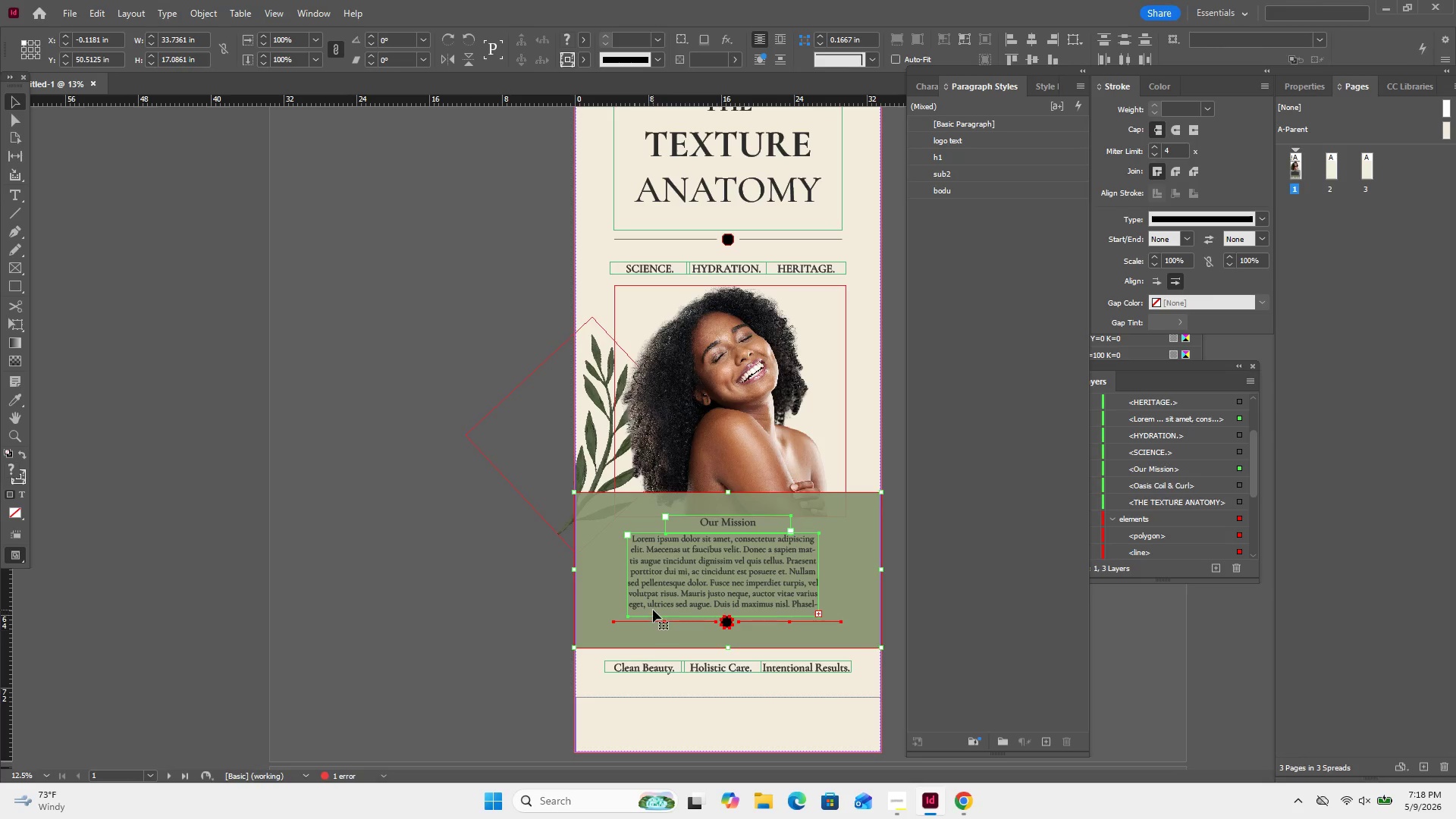 
key(ArrowDown)
 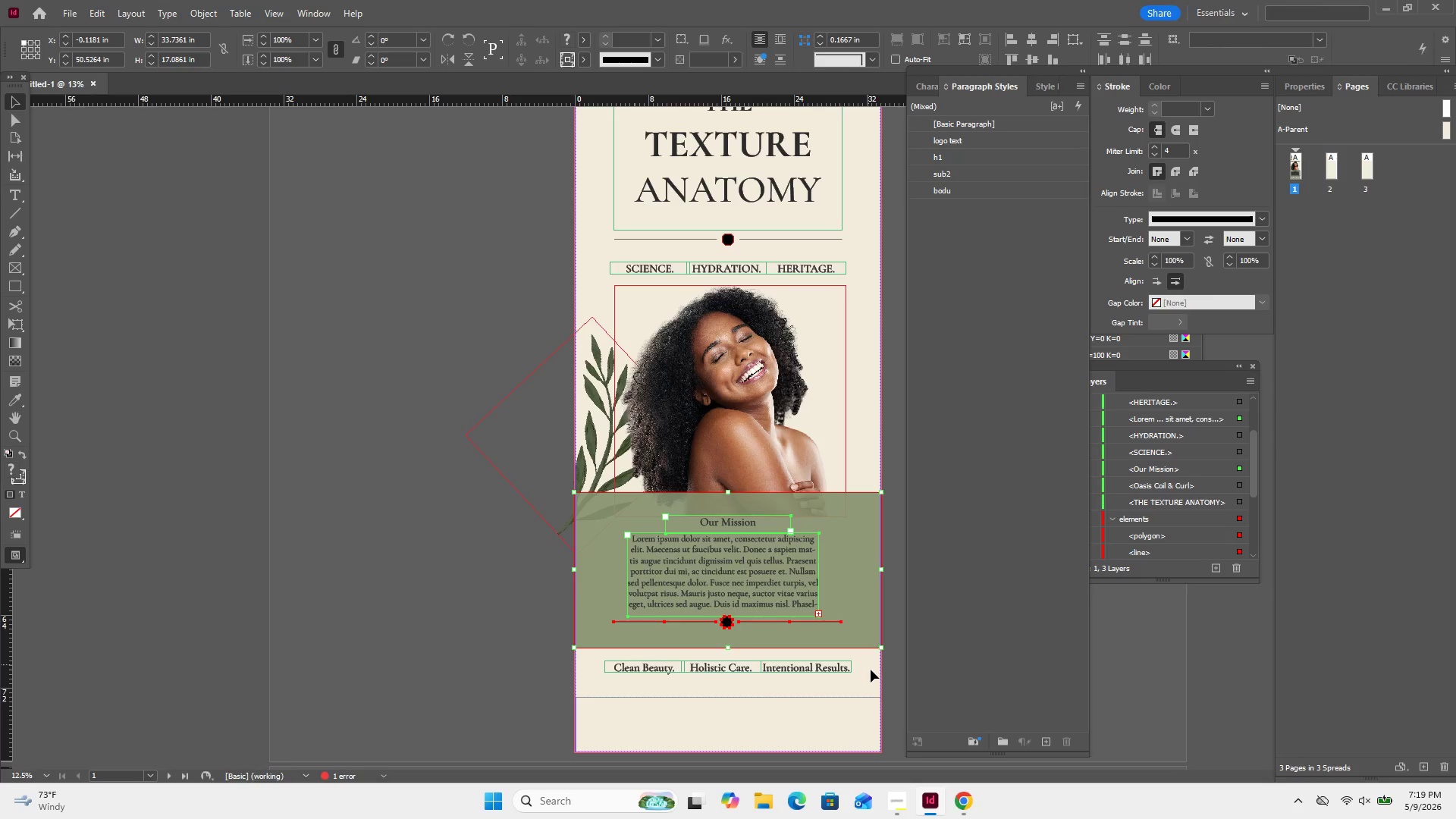 
left_click_drag(start_coordinate=[871, 670], to_coordinate=[597, 676])
 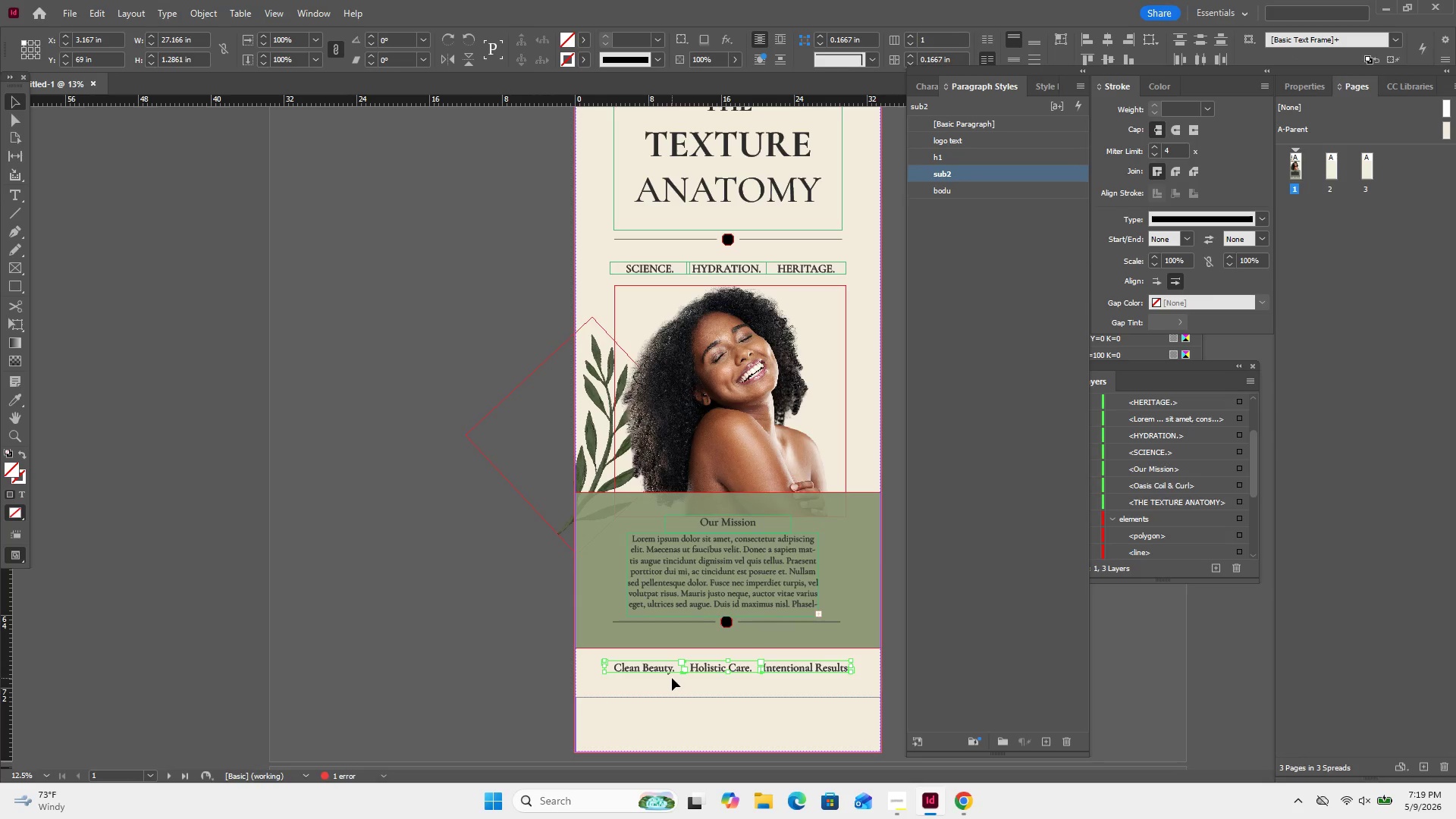 
hold_key(key=ArrowDown, duration=1.5)
 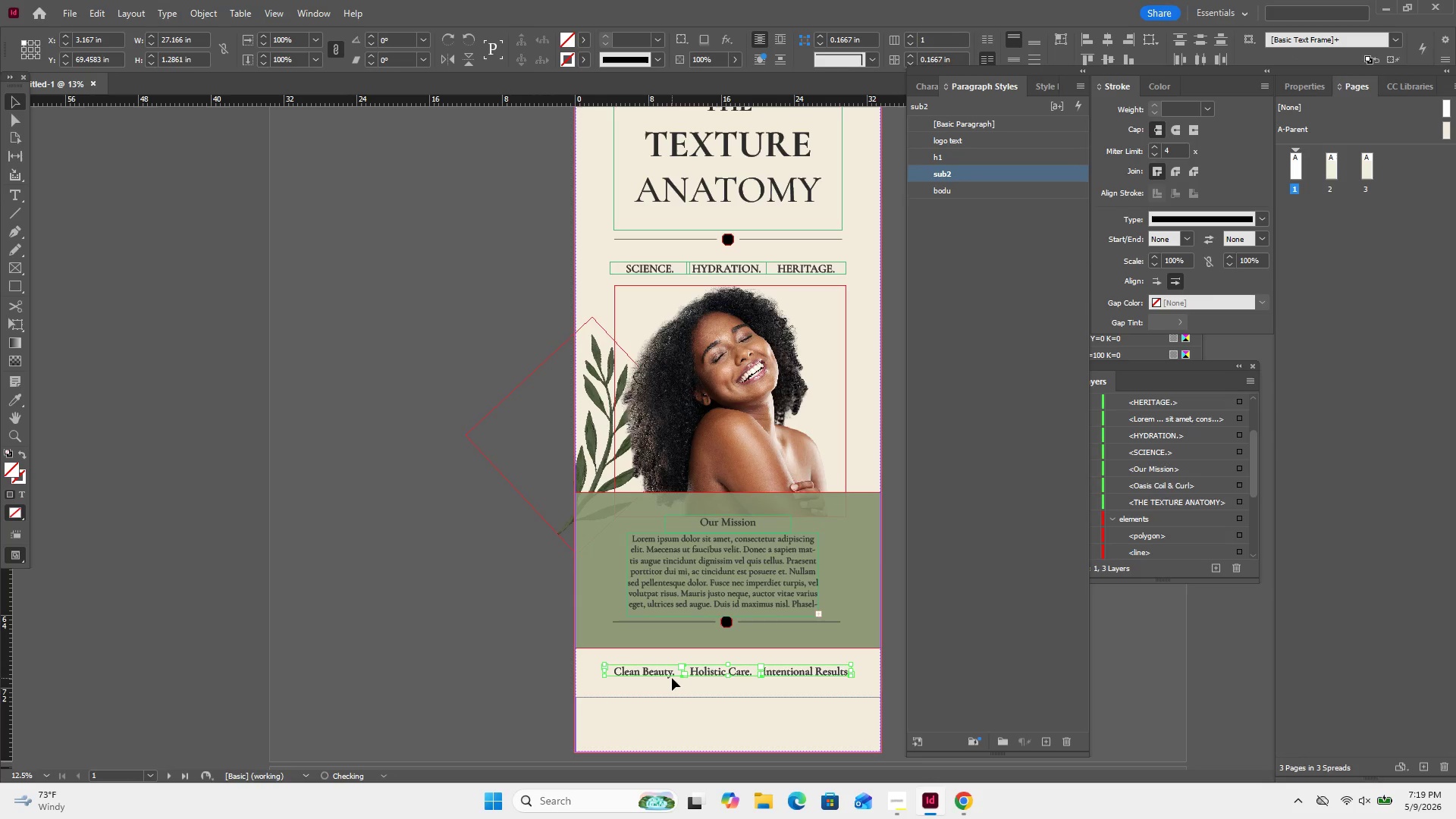 
hold_key(key=ArrowDown, duration=0.77)
 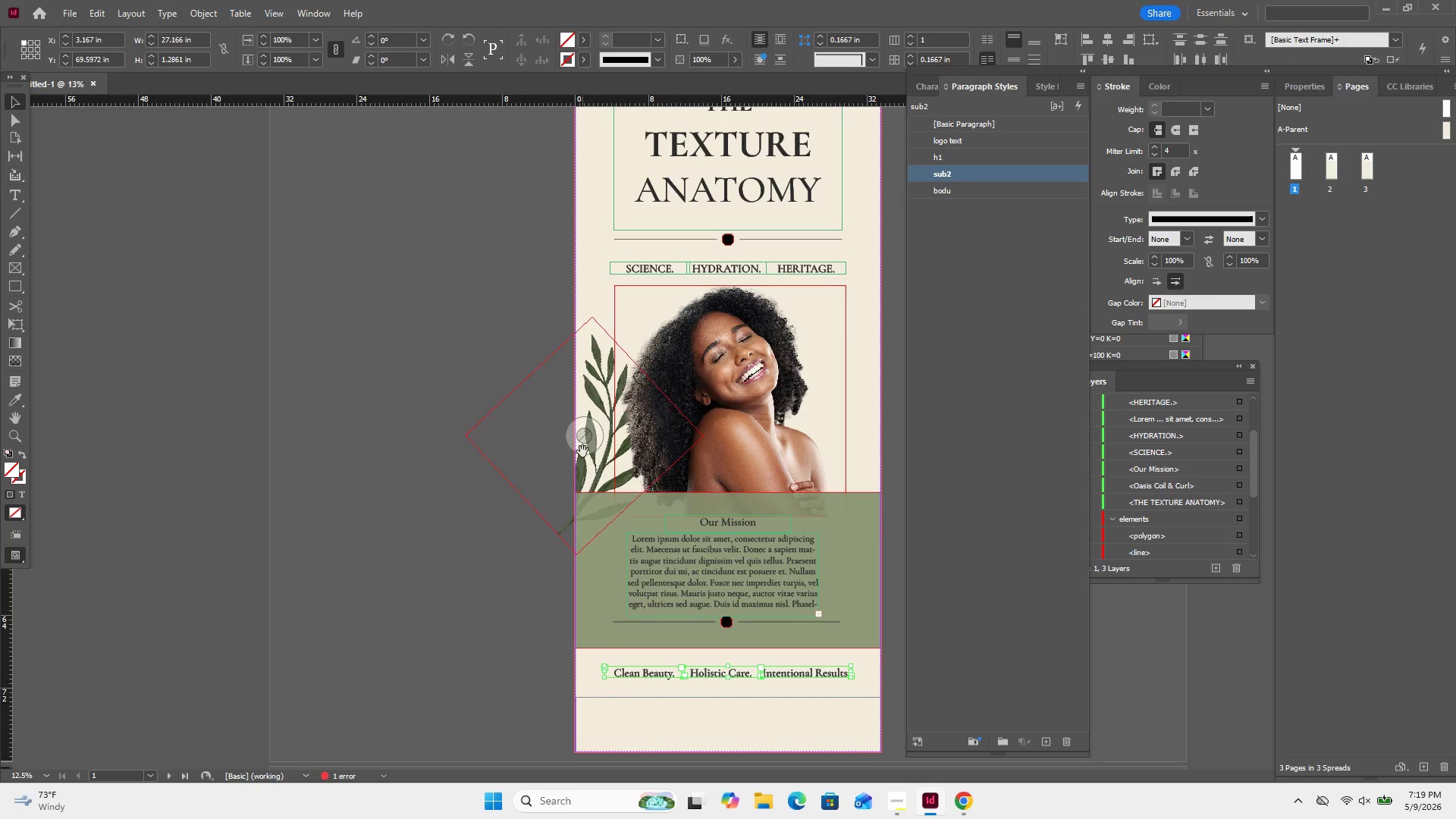 
left_click([582, 451])
 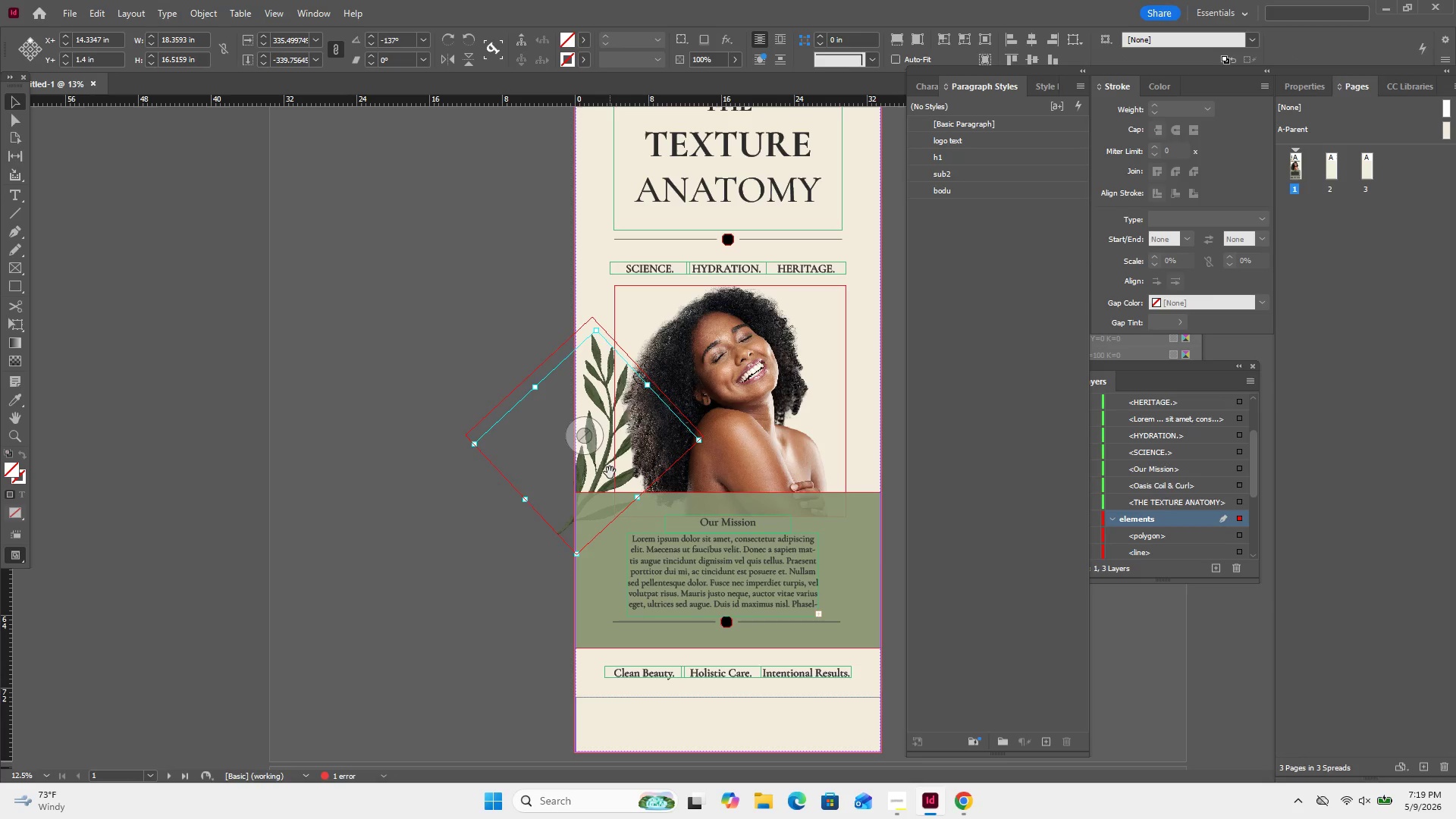 
left_click([610, 472])
 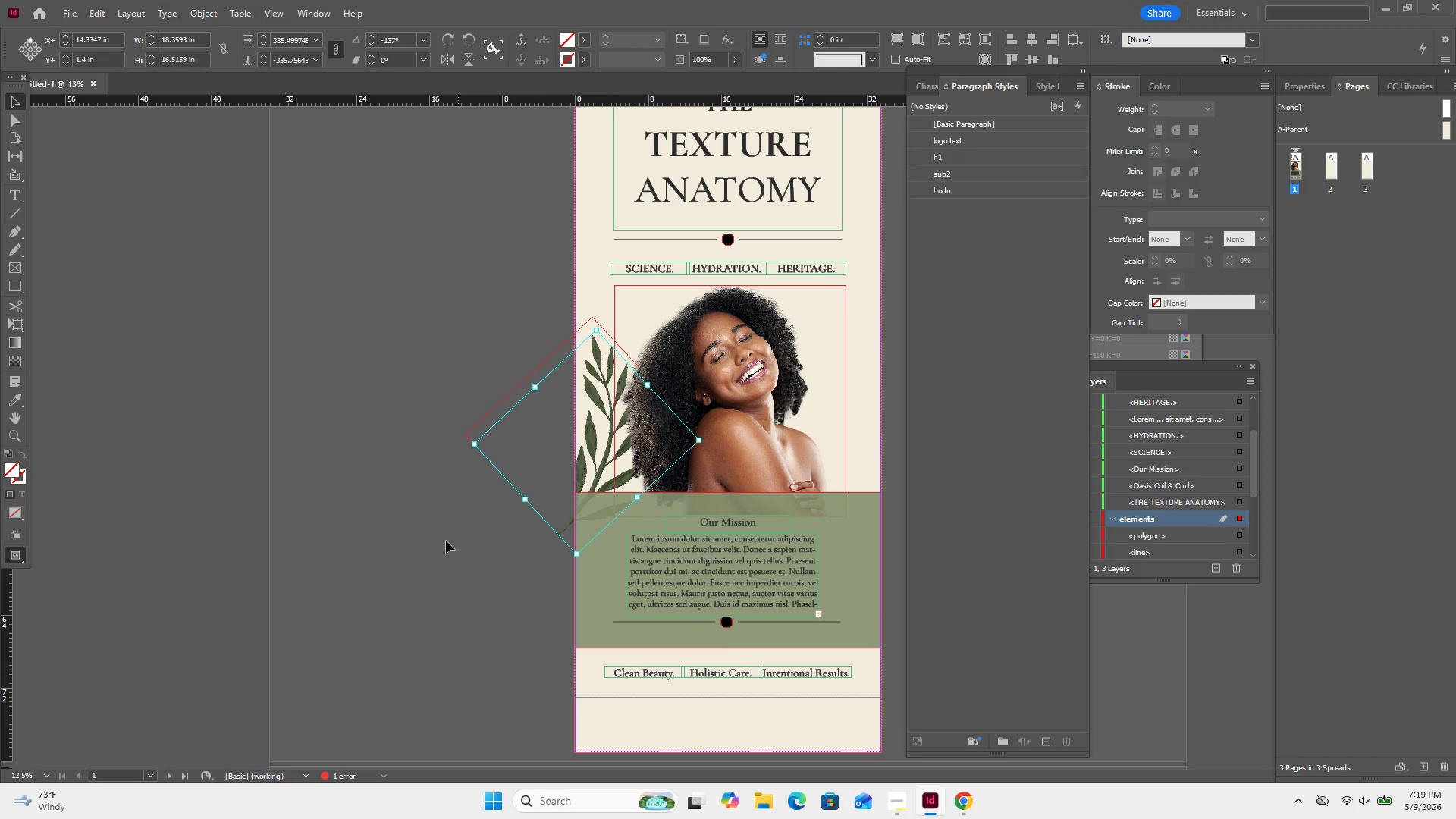 
left_click_drag(start_coordinate=[446, 543], to_coordinate=[568, 468])
 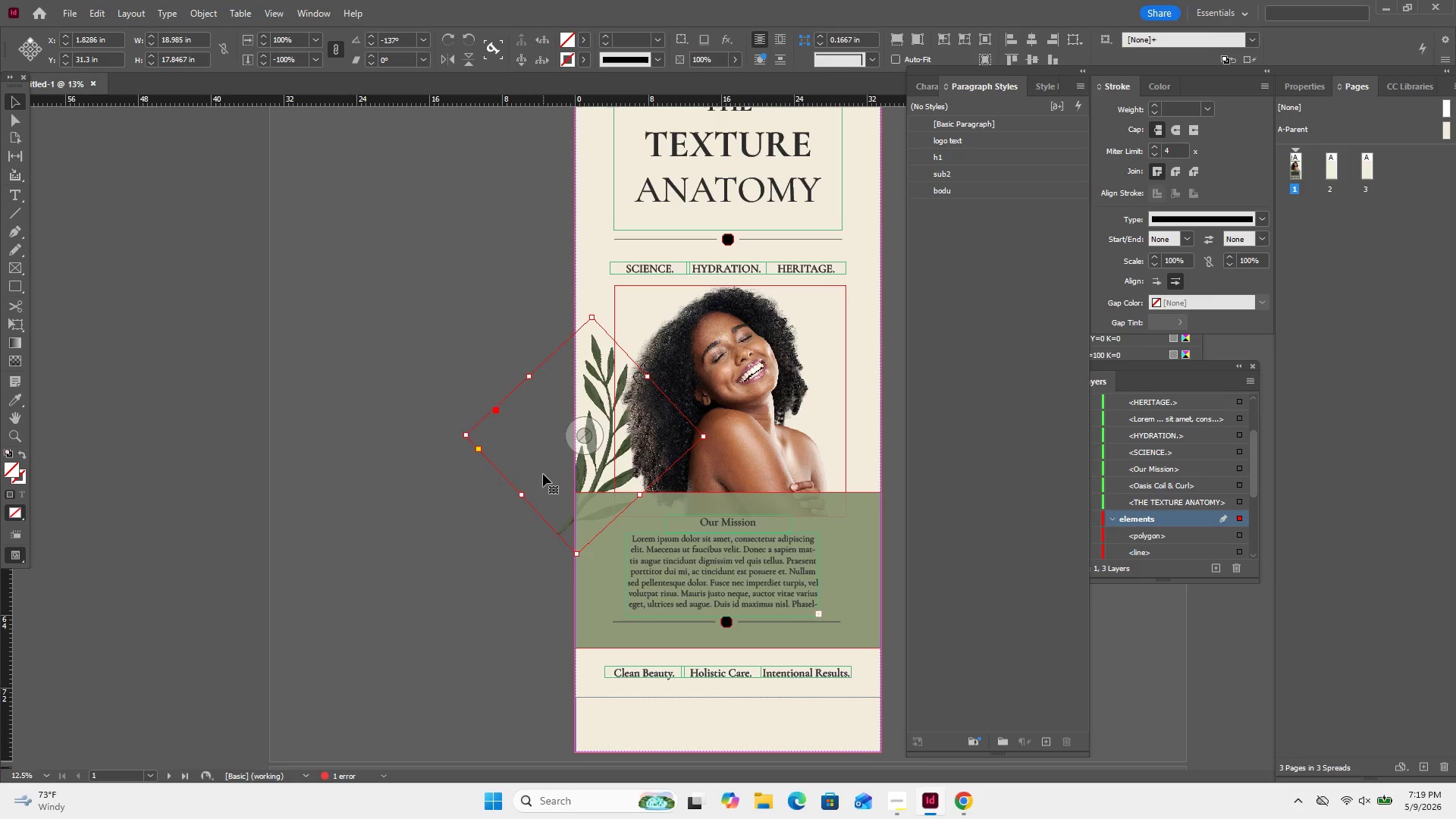 
right_click([543, 474])
 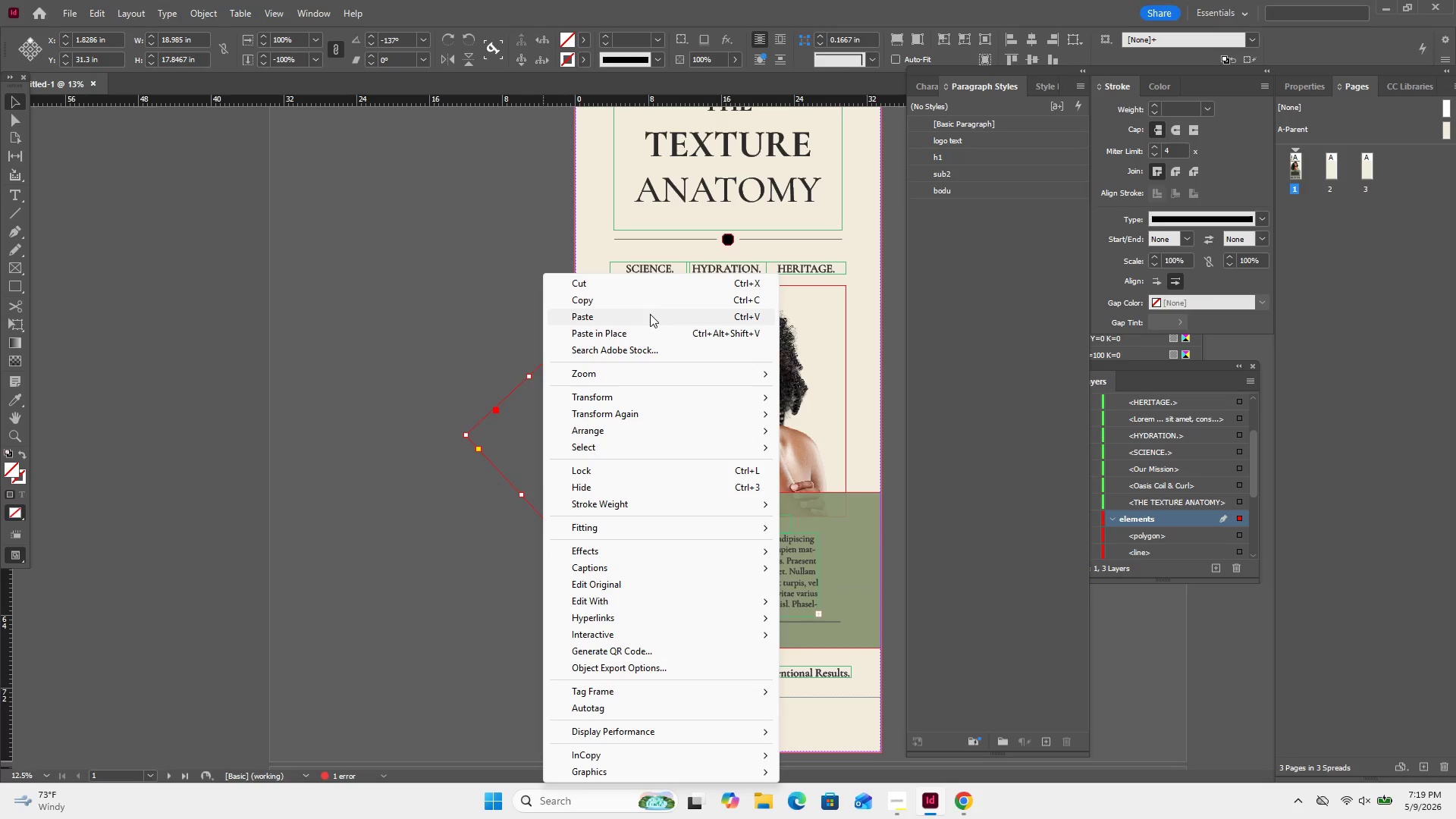 
left_click([648, 307])
 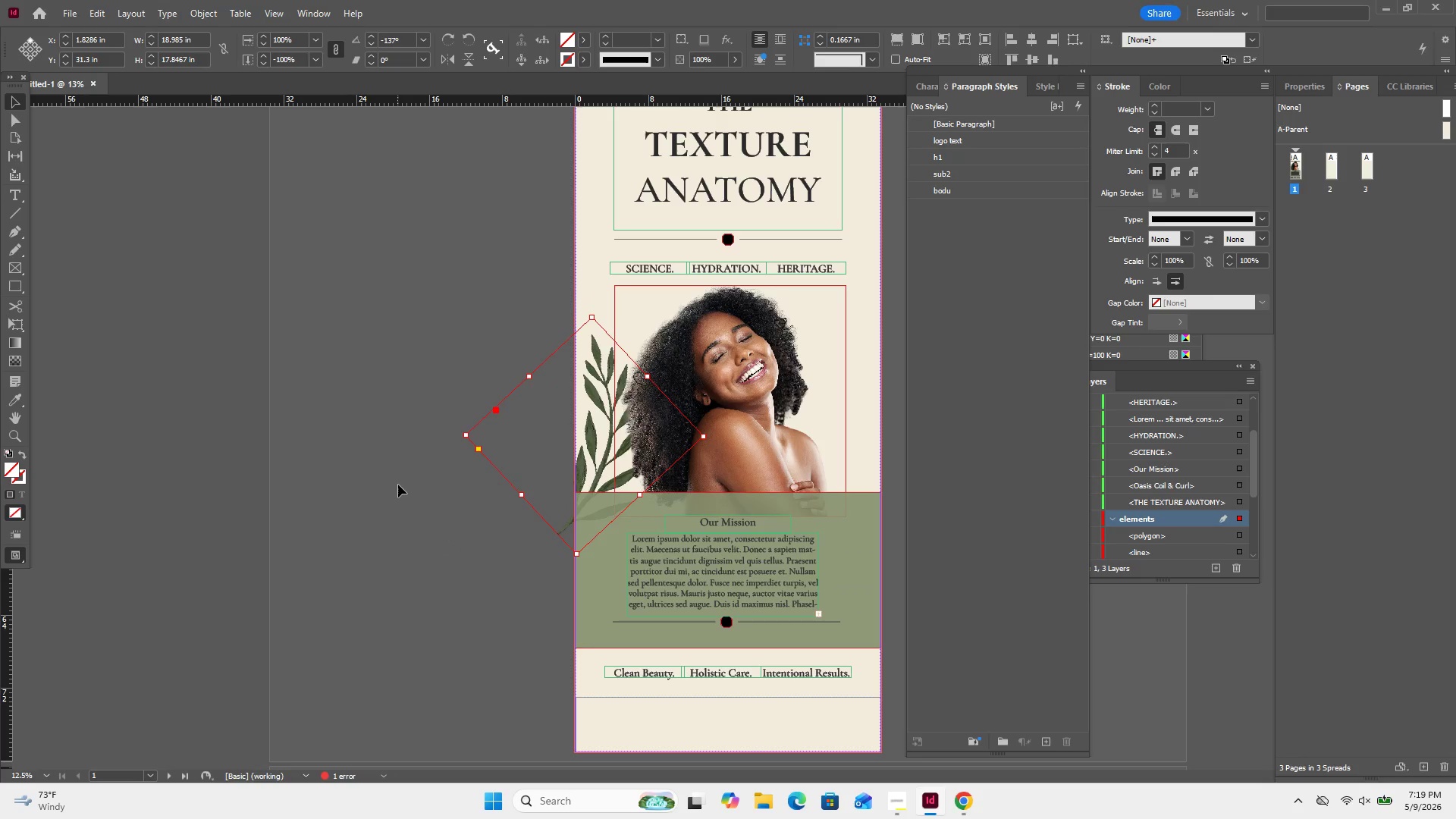 
right_click([397, 483])
 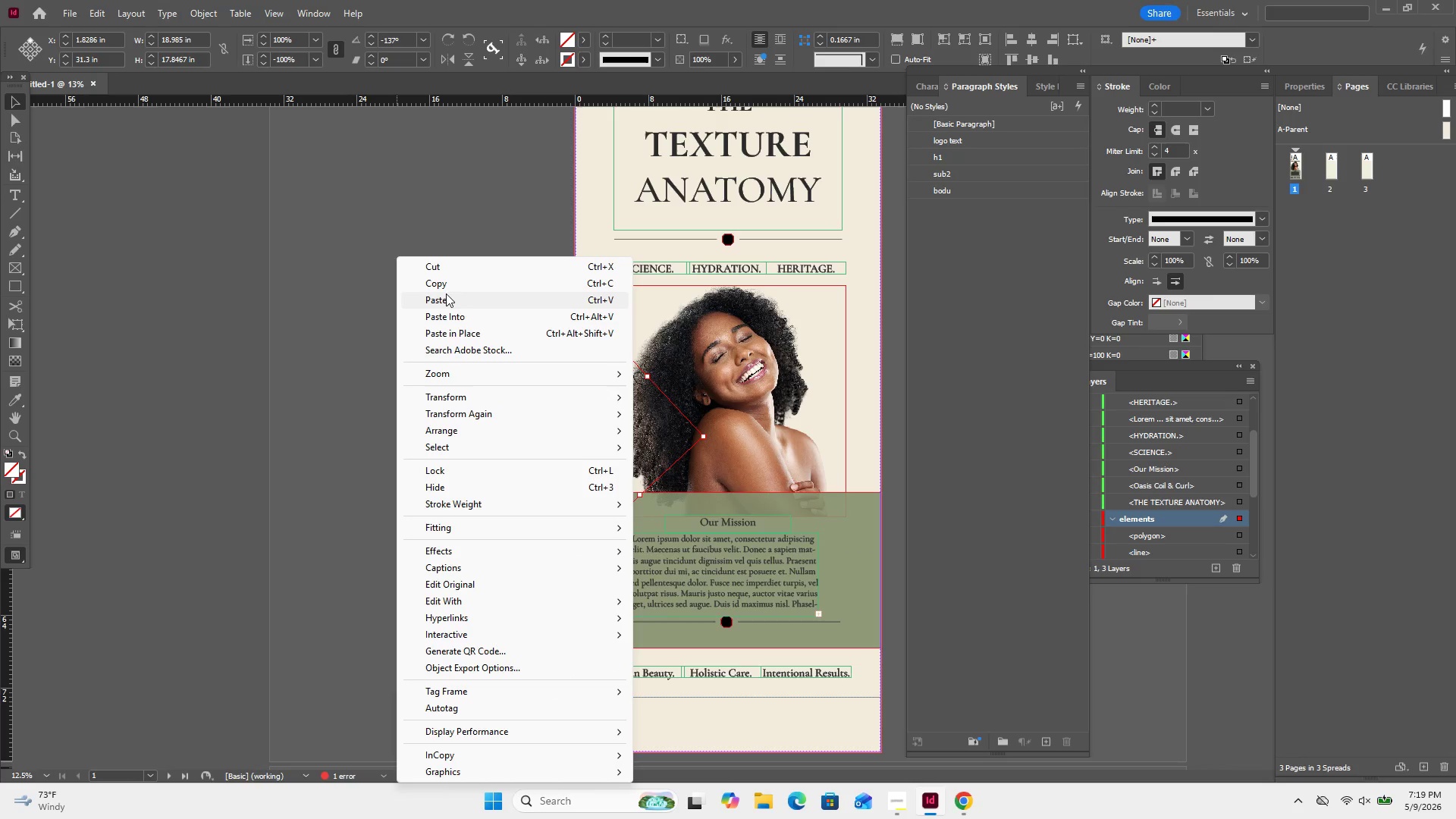 
left_click([439, 301])
 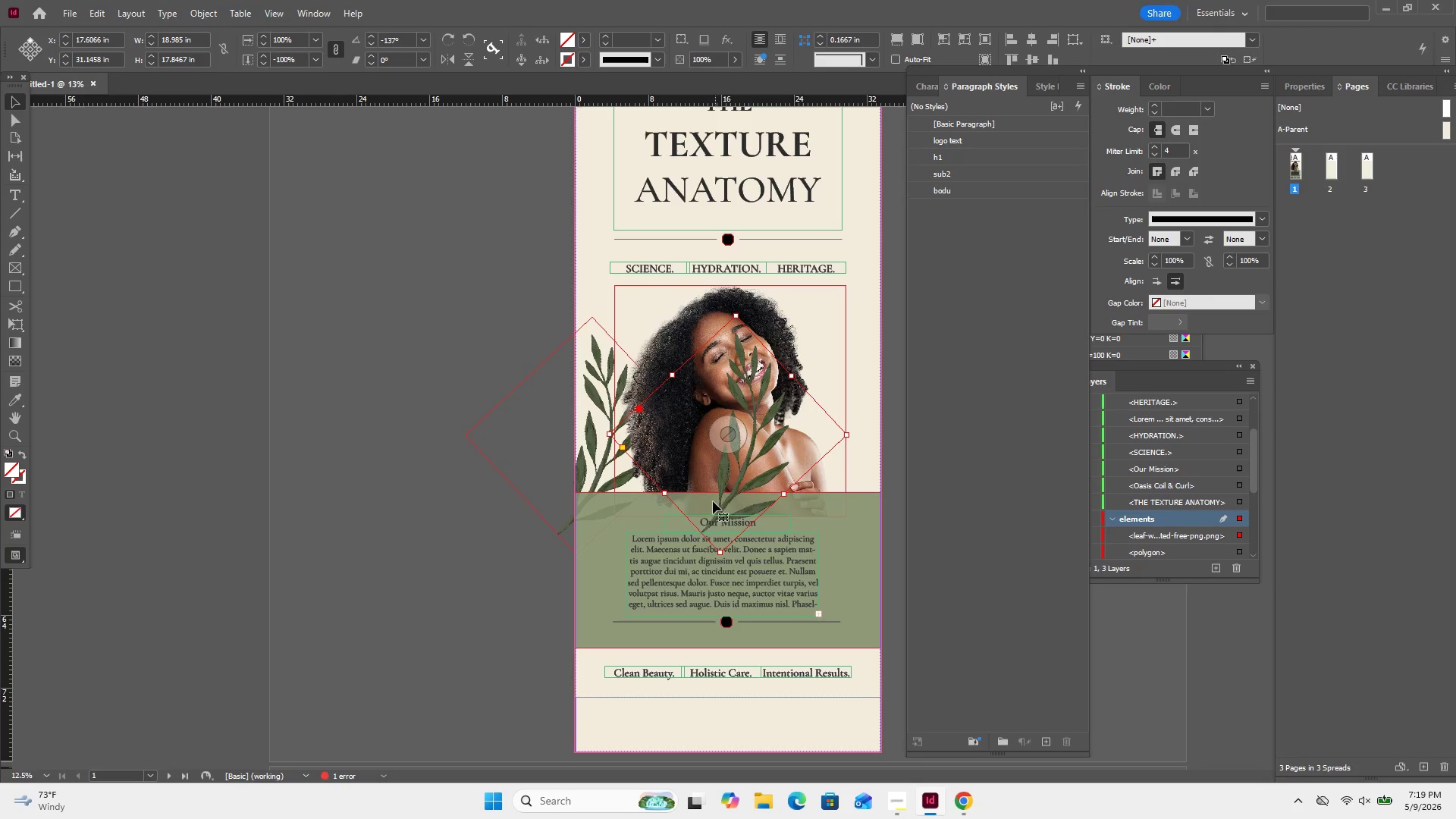 
left_click_drag(start_coordinate=[724, 501], to_coordinate=[721, 590])
 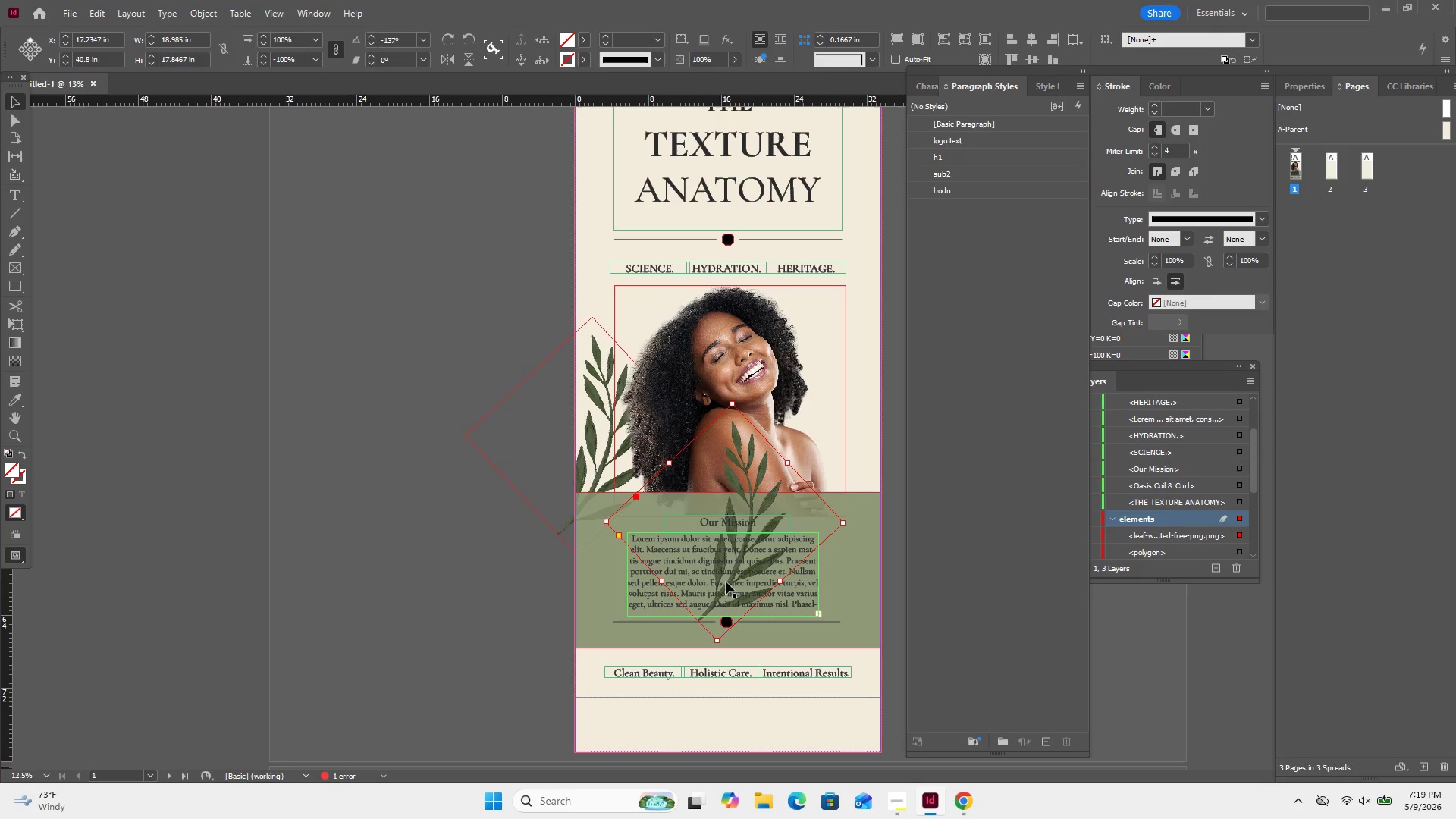 
left_click_drag(start_coordinate=[721, 588], to_coordinate=[786, 717])
 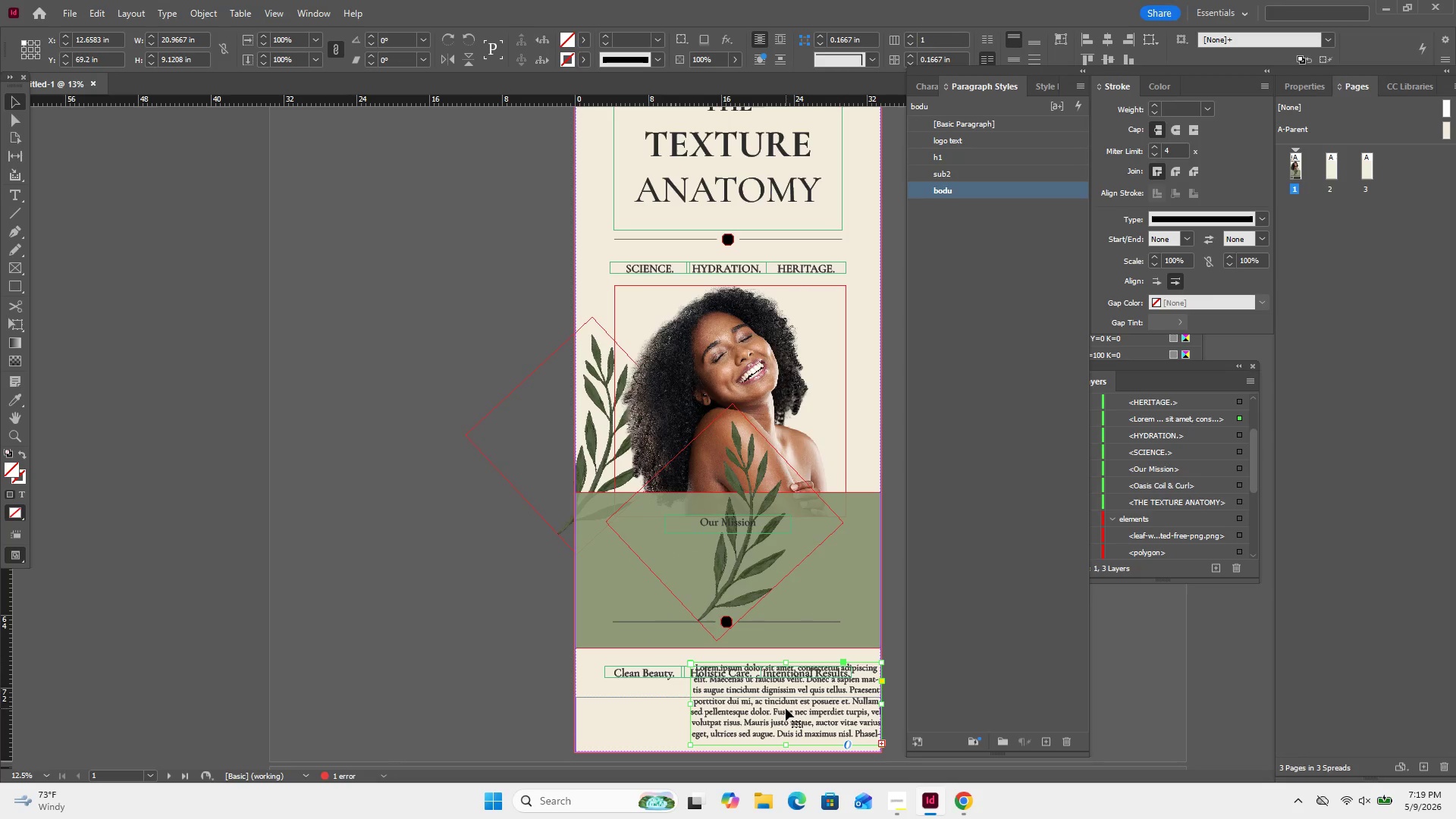 
key(Control+Z)
 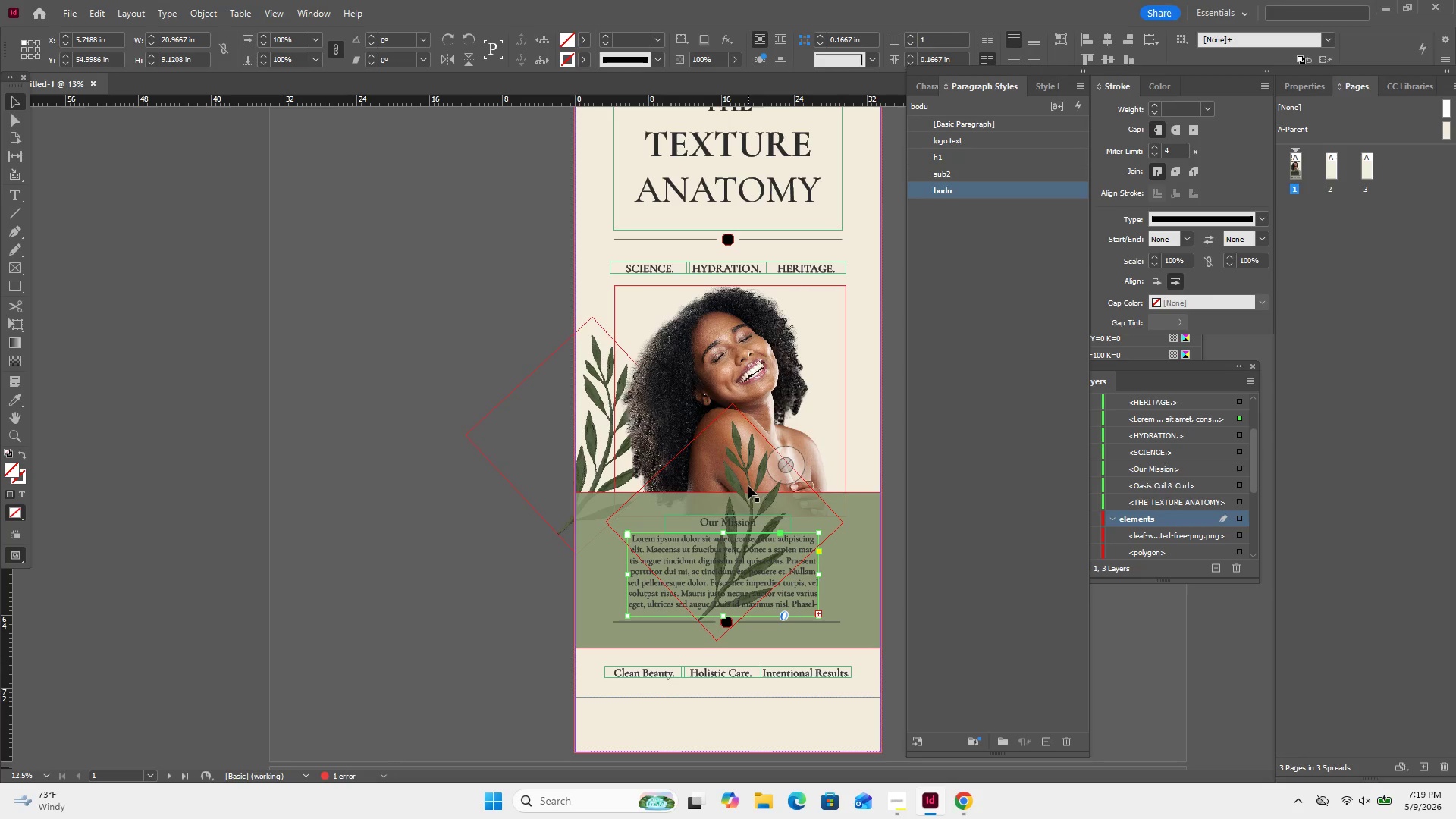 
left_click([748, 486])
 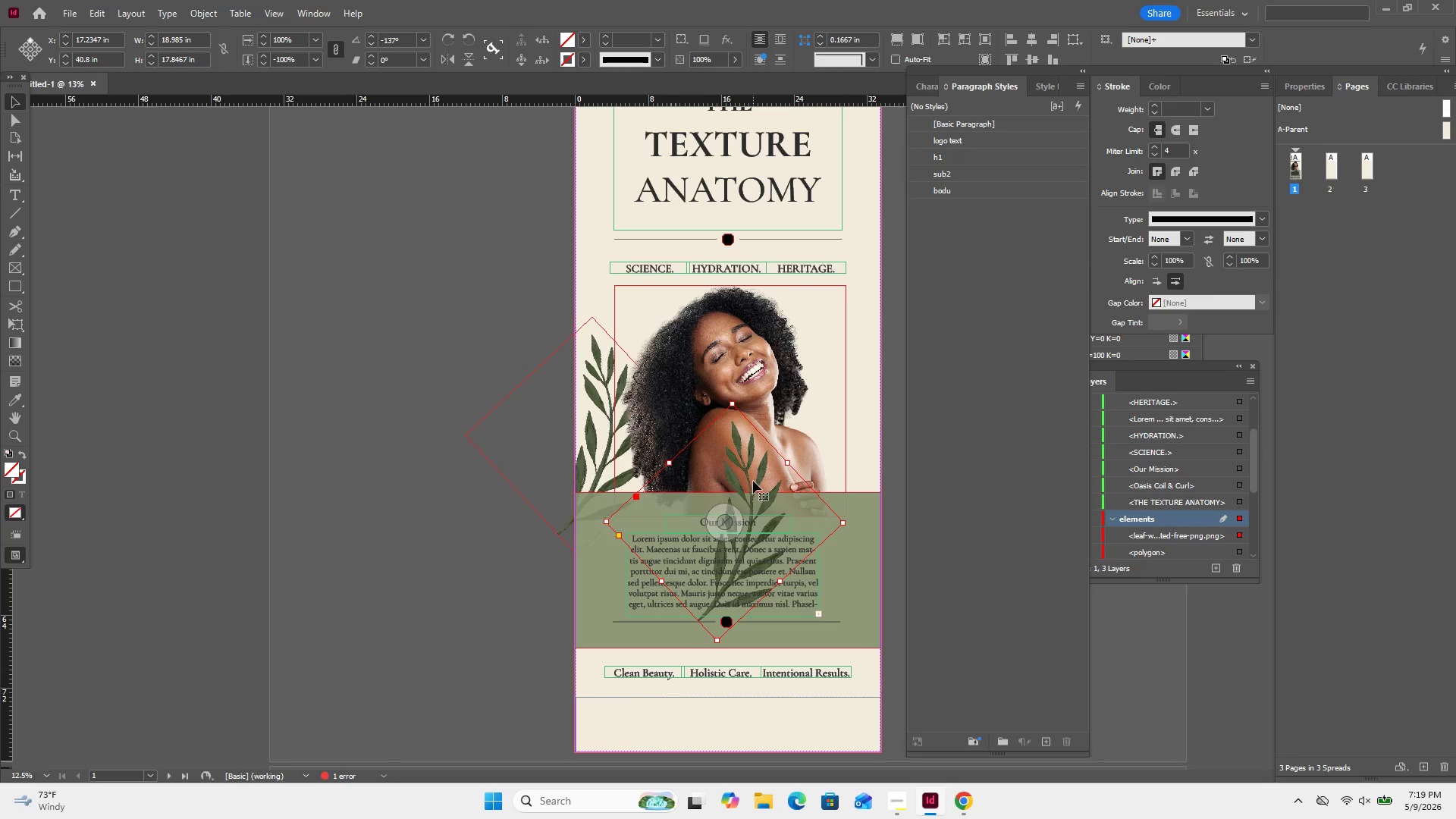 
left_click_drag(start_coordinate=[753, 481], to_coordinate=[809, 673])
 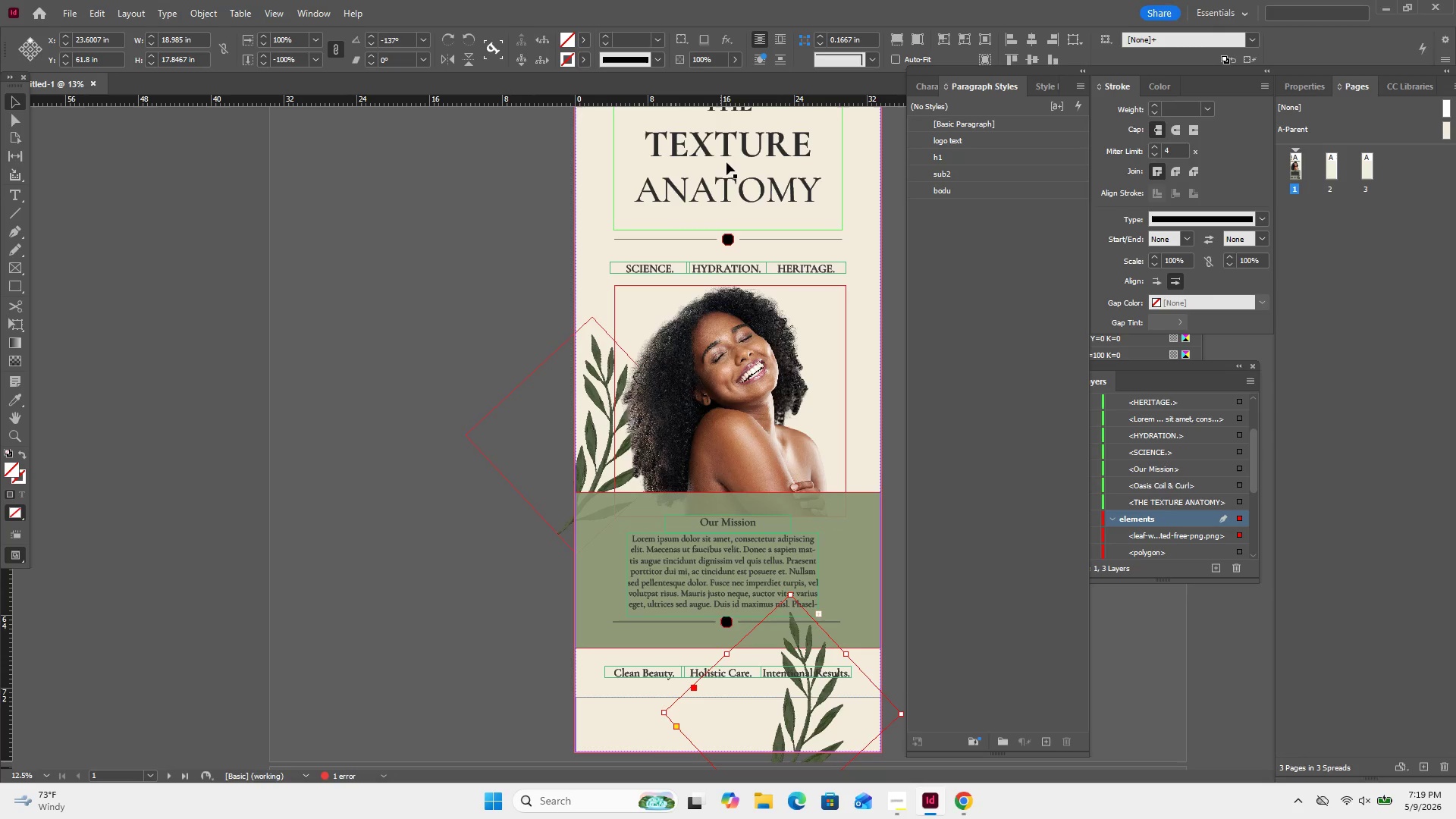 
scroll: coordinate [859, 359], scroll_direction: down, amount: 2.0
 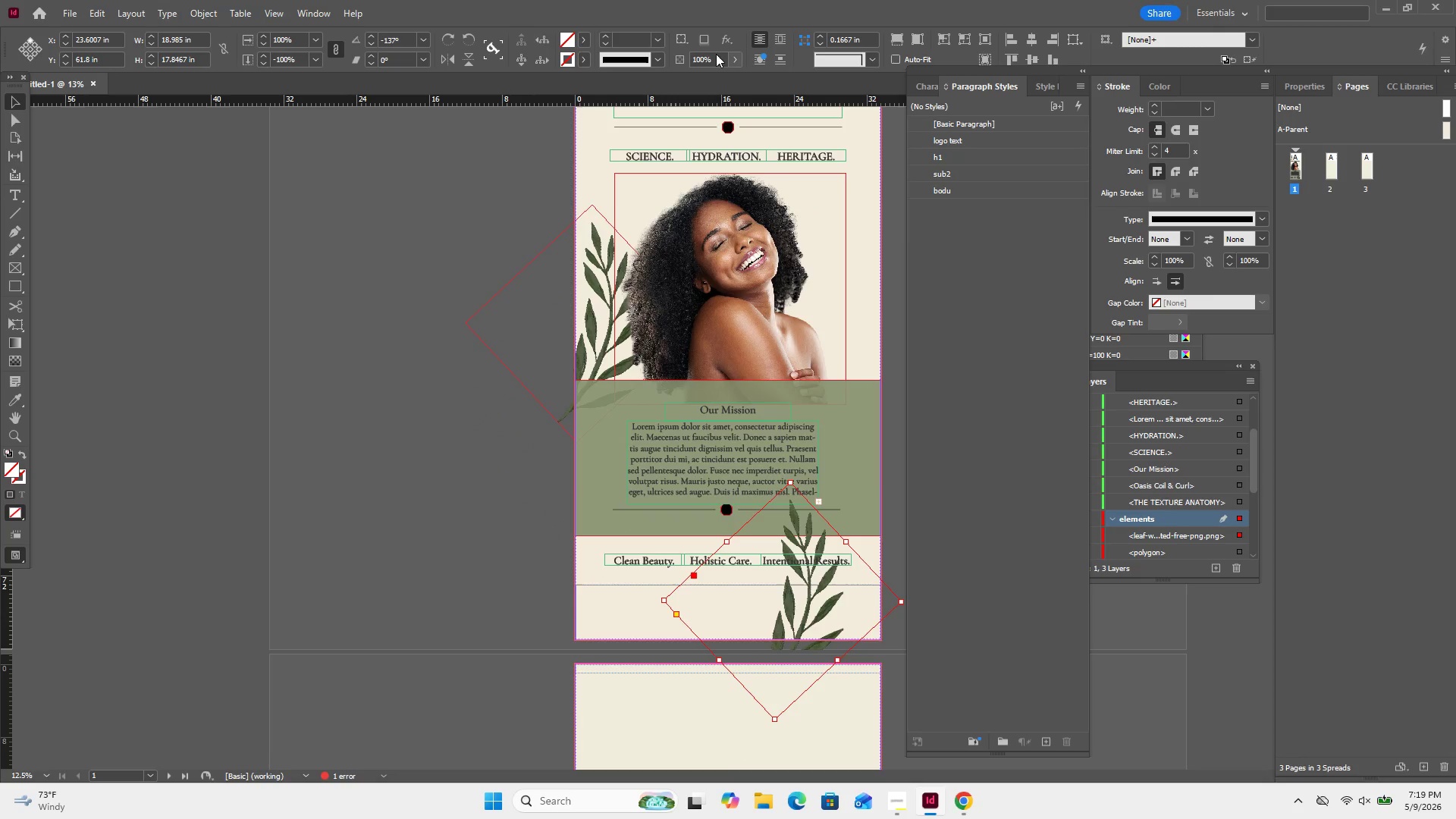 
left_click([730, 60])
 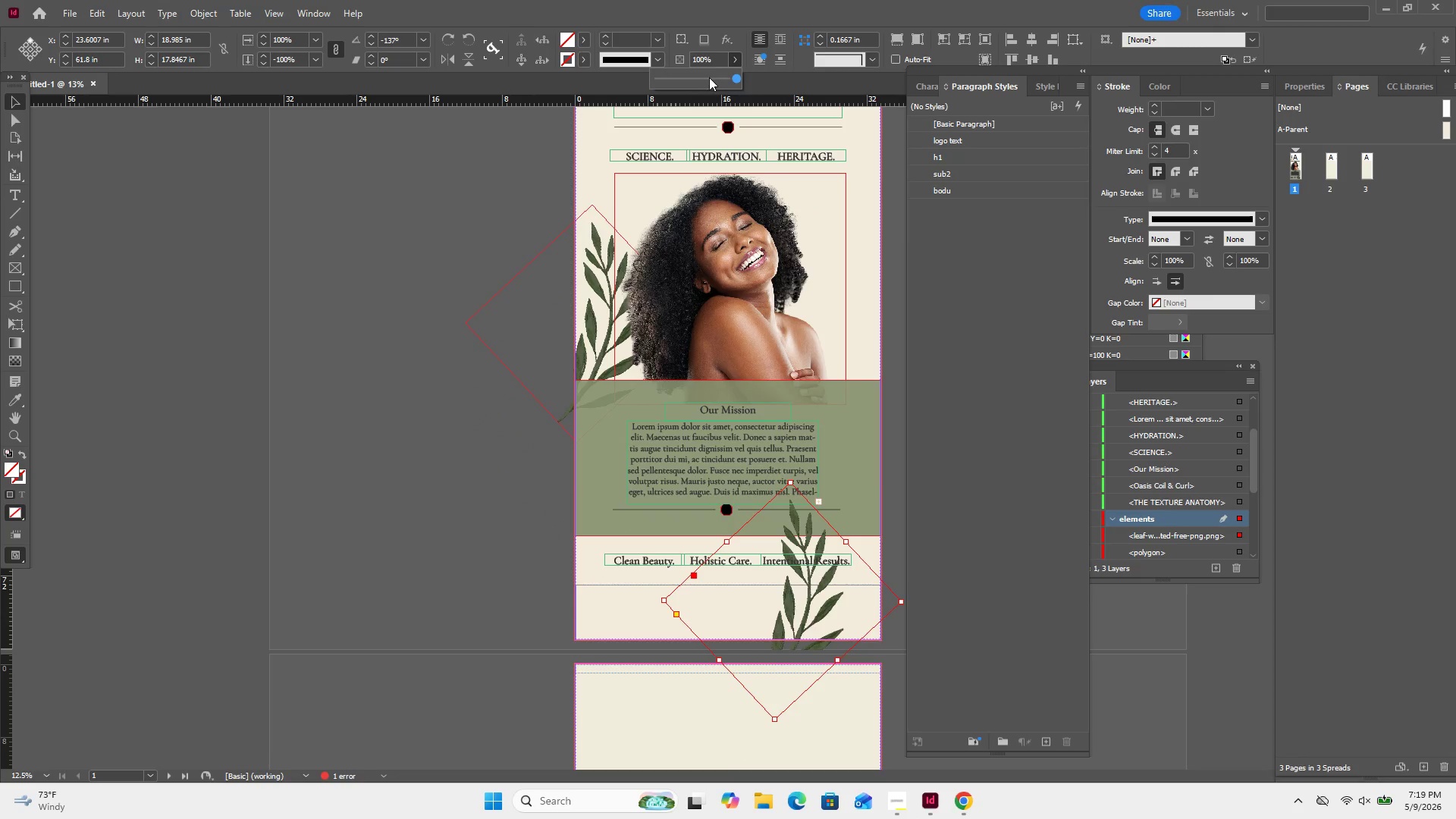 
left_click([709, 77])
 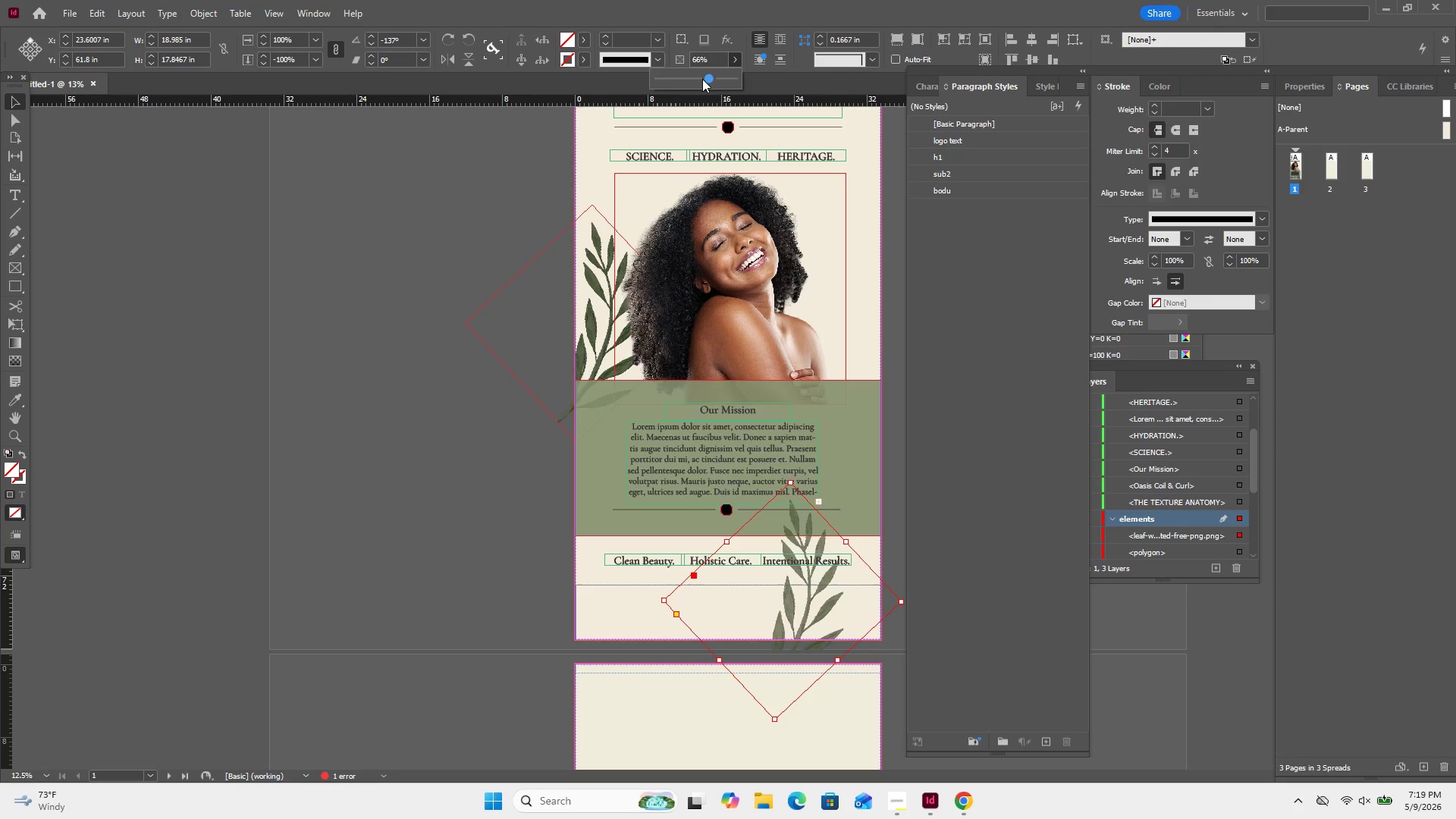 
left_click([688, 79])
 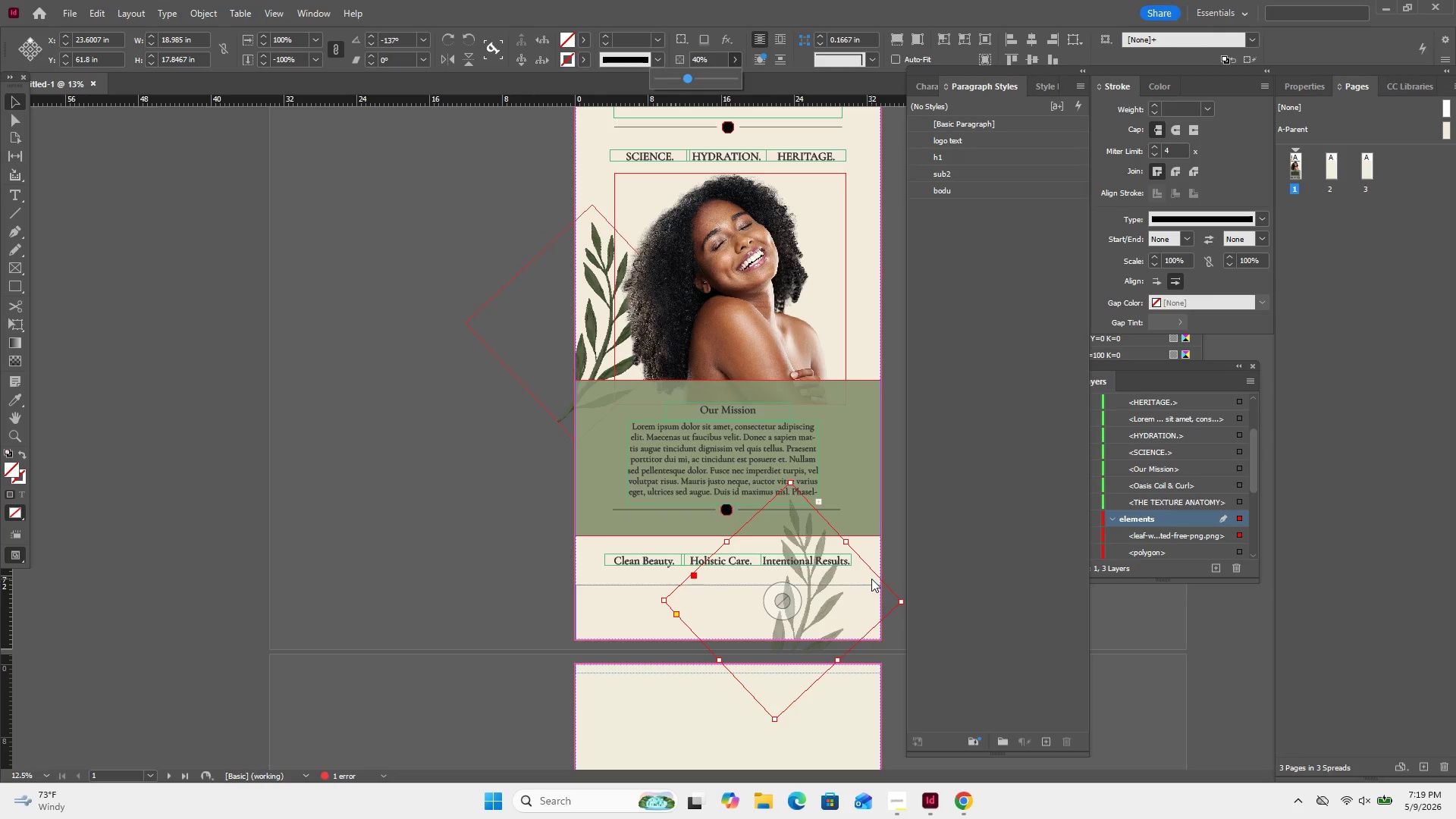 
wait(7.59)
 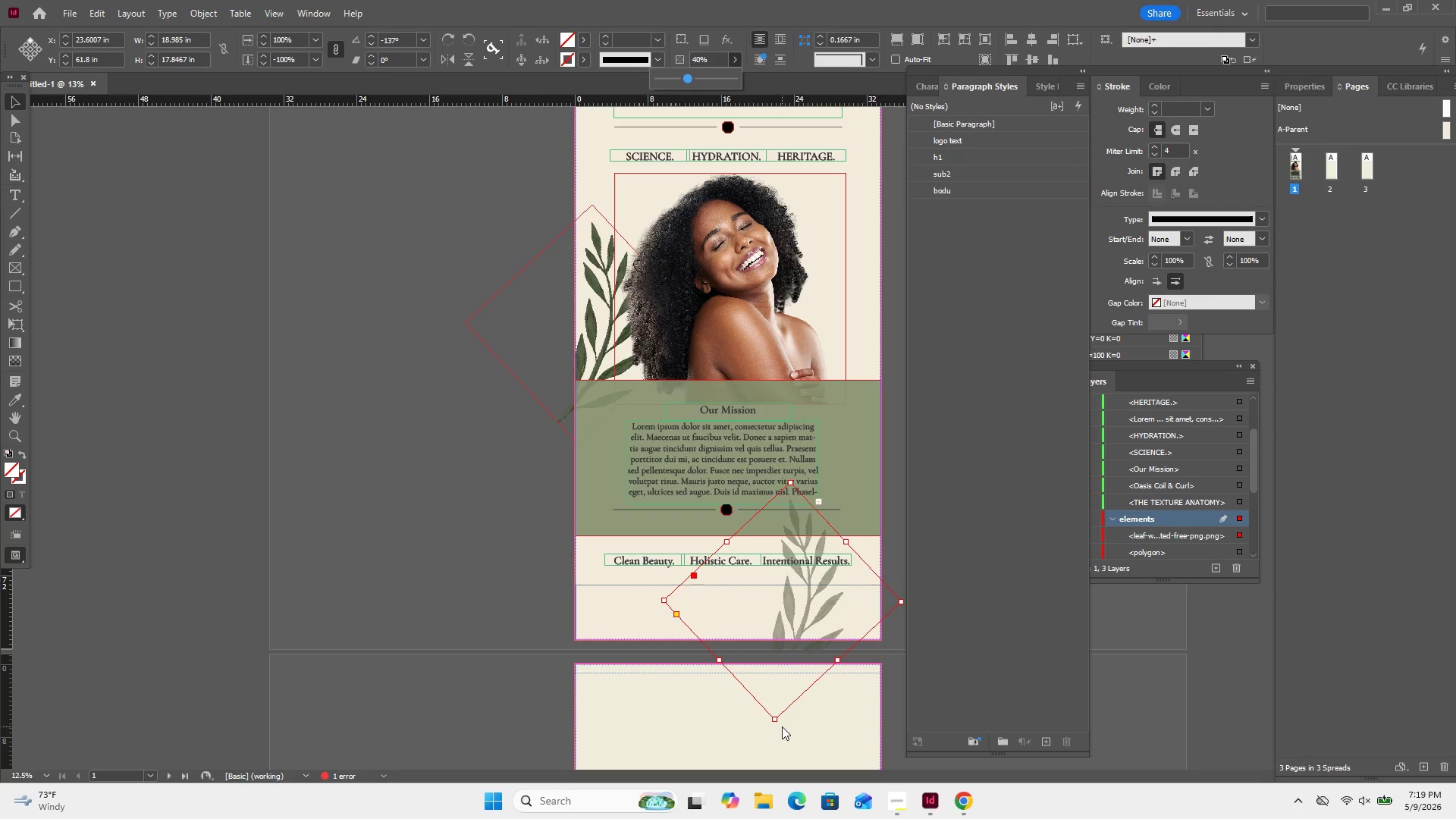 
left_click([659, 602])
 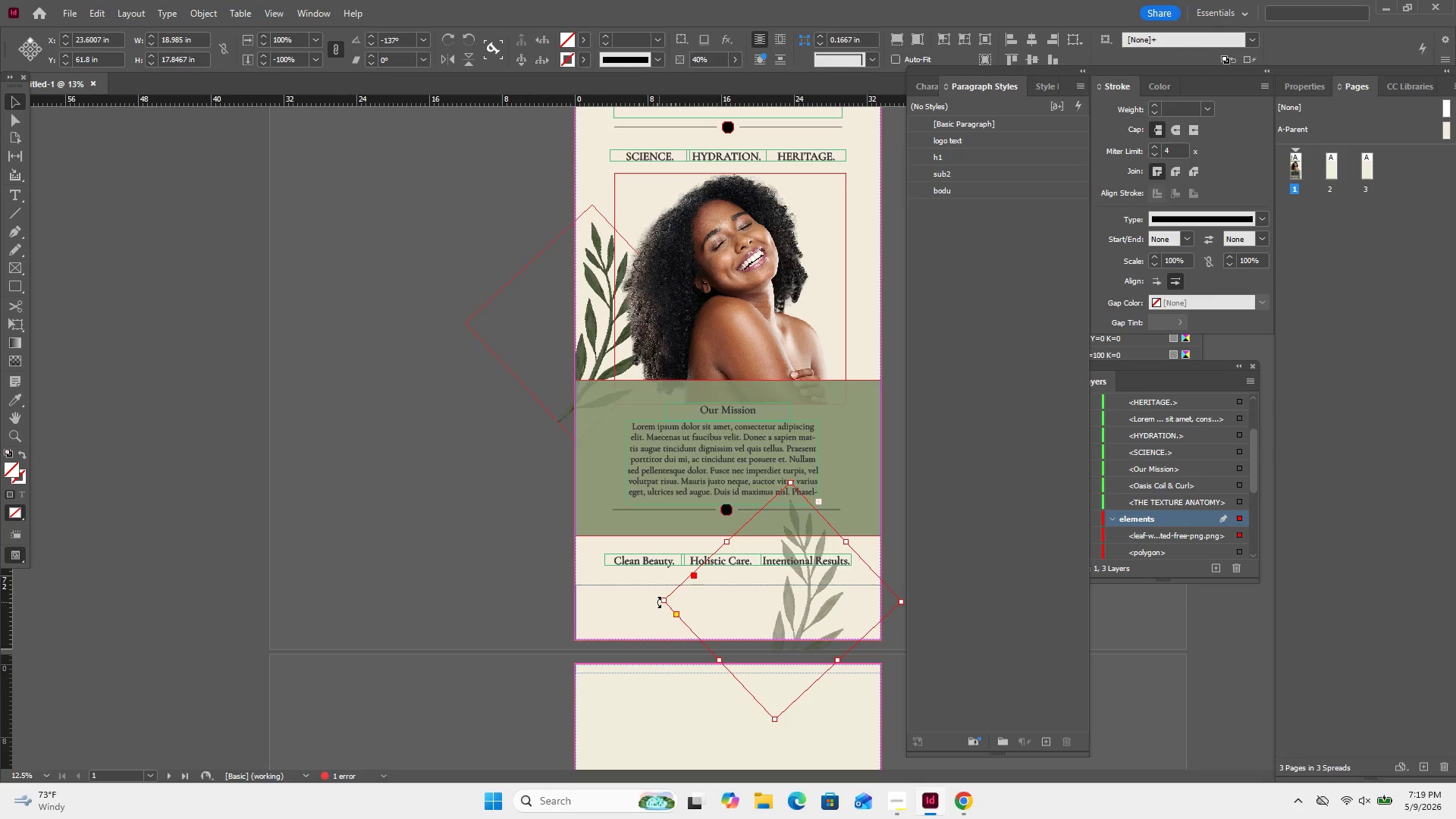 
left_click_drag(start_coordinate=[659, 602], to_coordinate=[686, 534])
 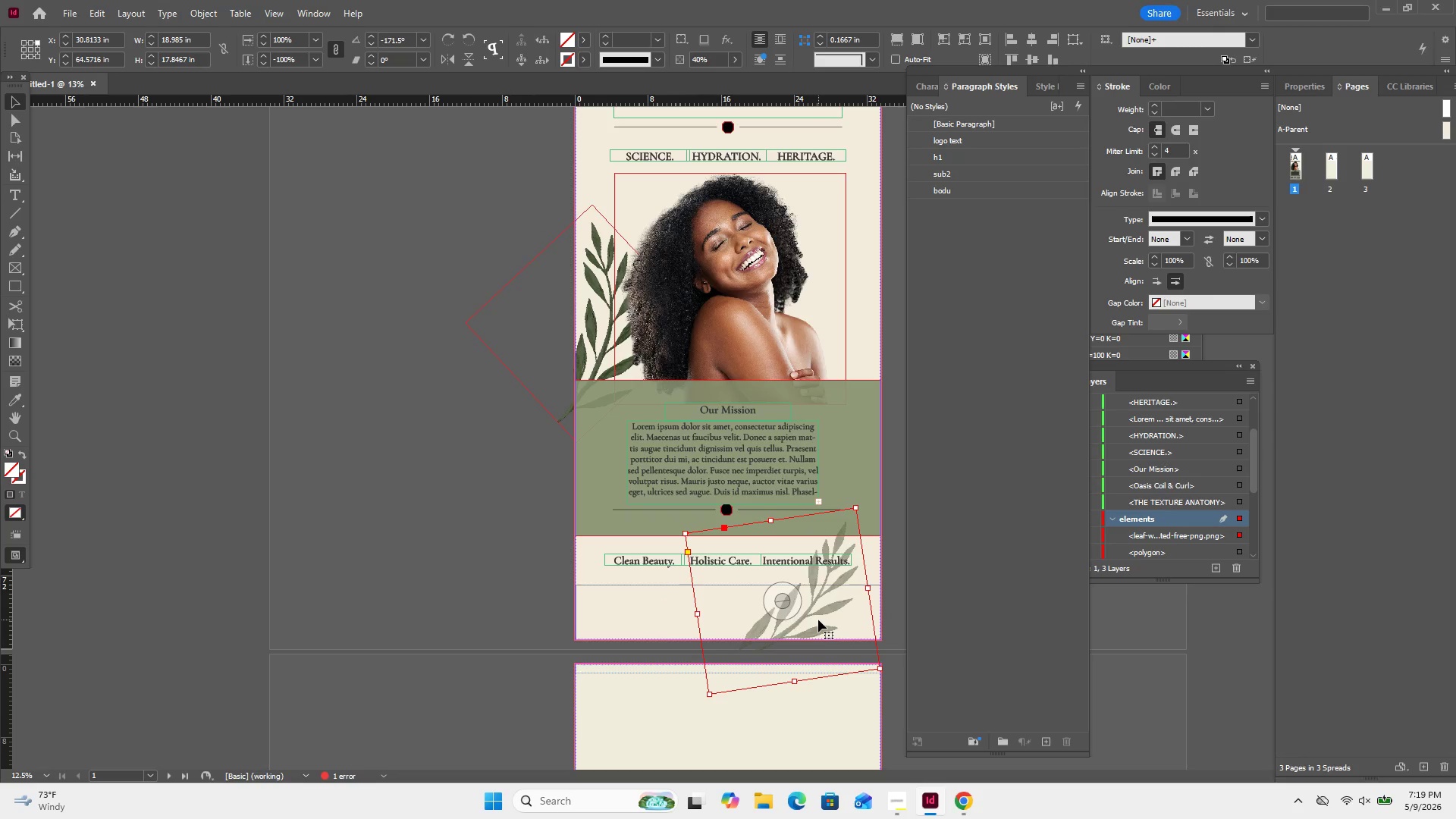 
left_click_drag(start_coordinate=[813, 627], to_coordinate=[836, 594])
 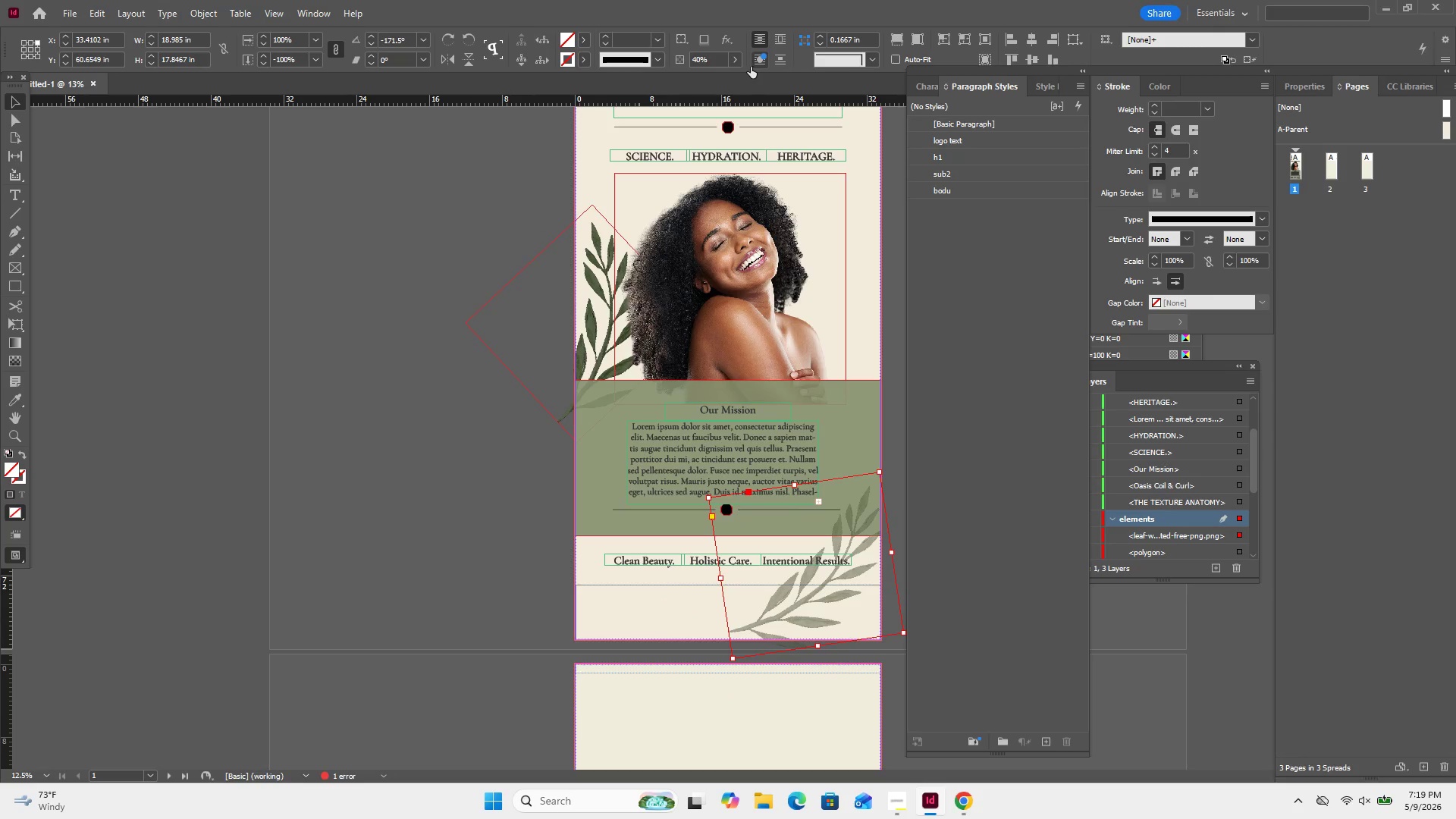 
left_click([736, 60])
 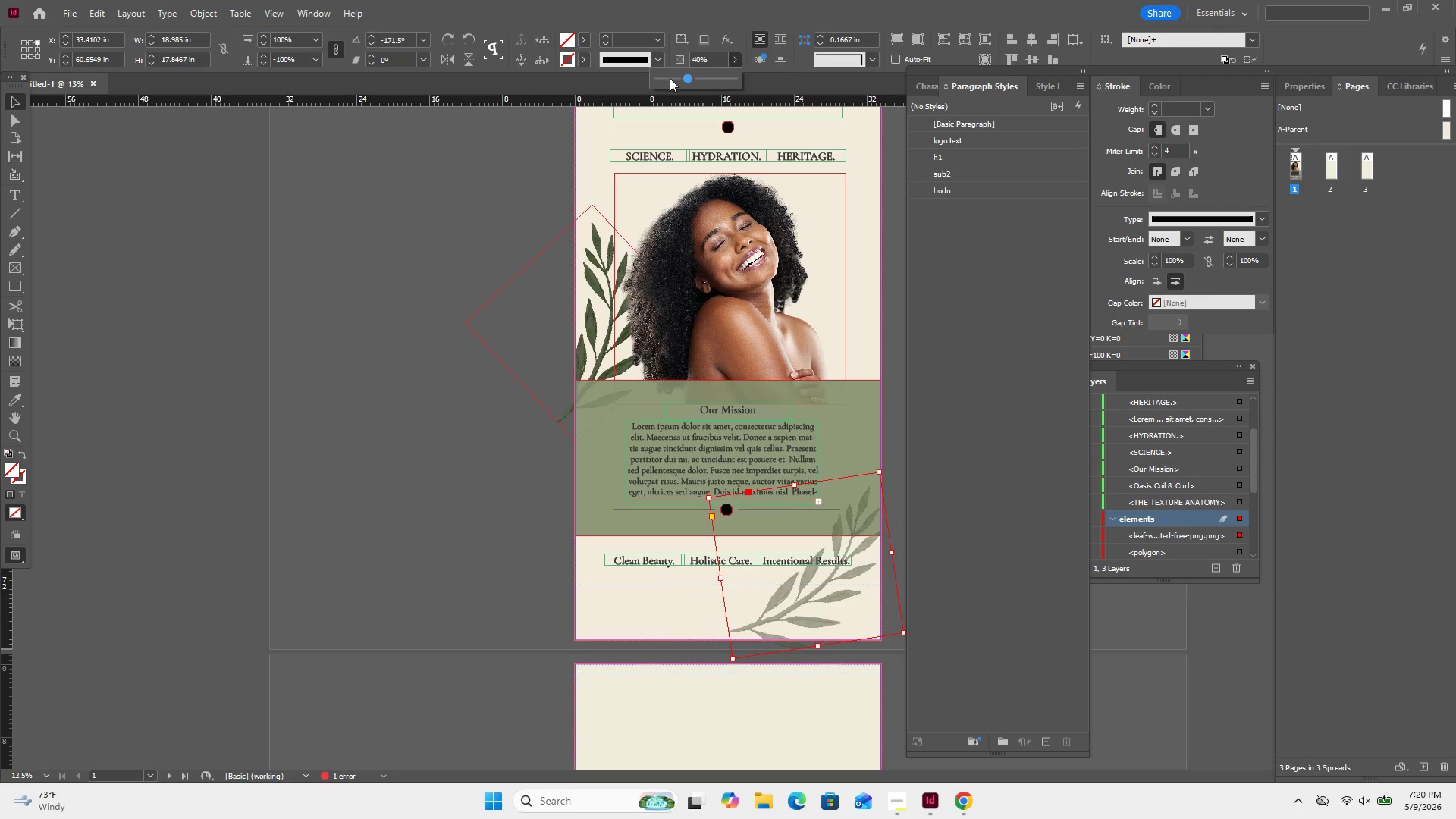 
left_click([670, 78])
 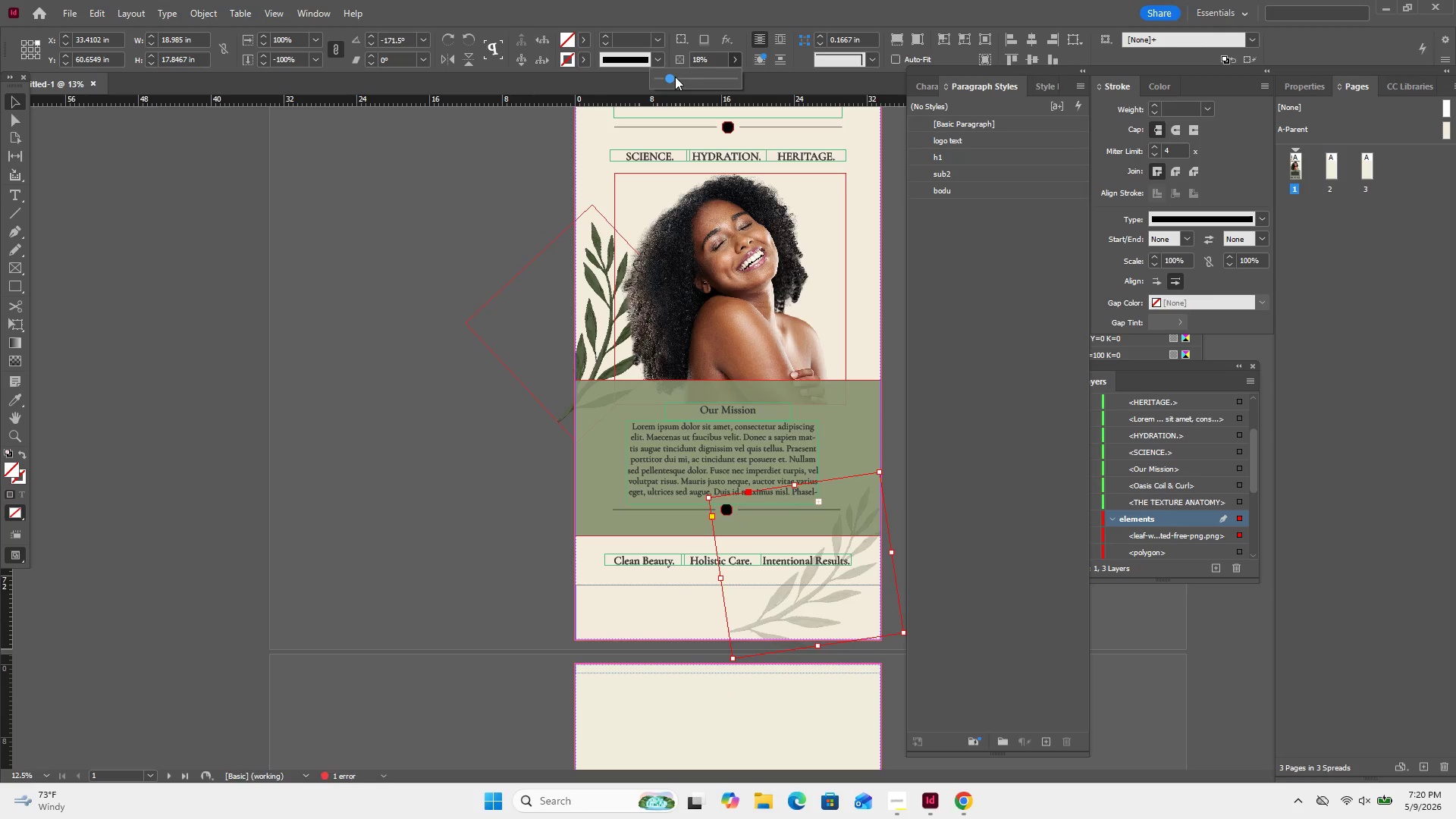 
left_click([675, 77])
 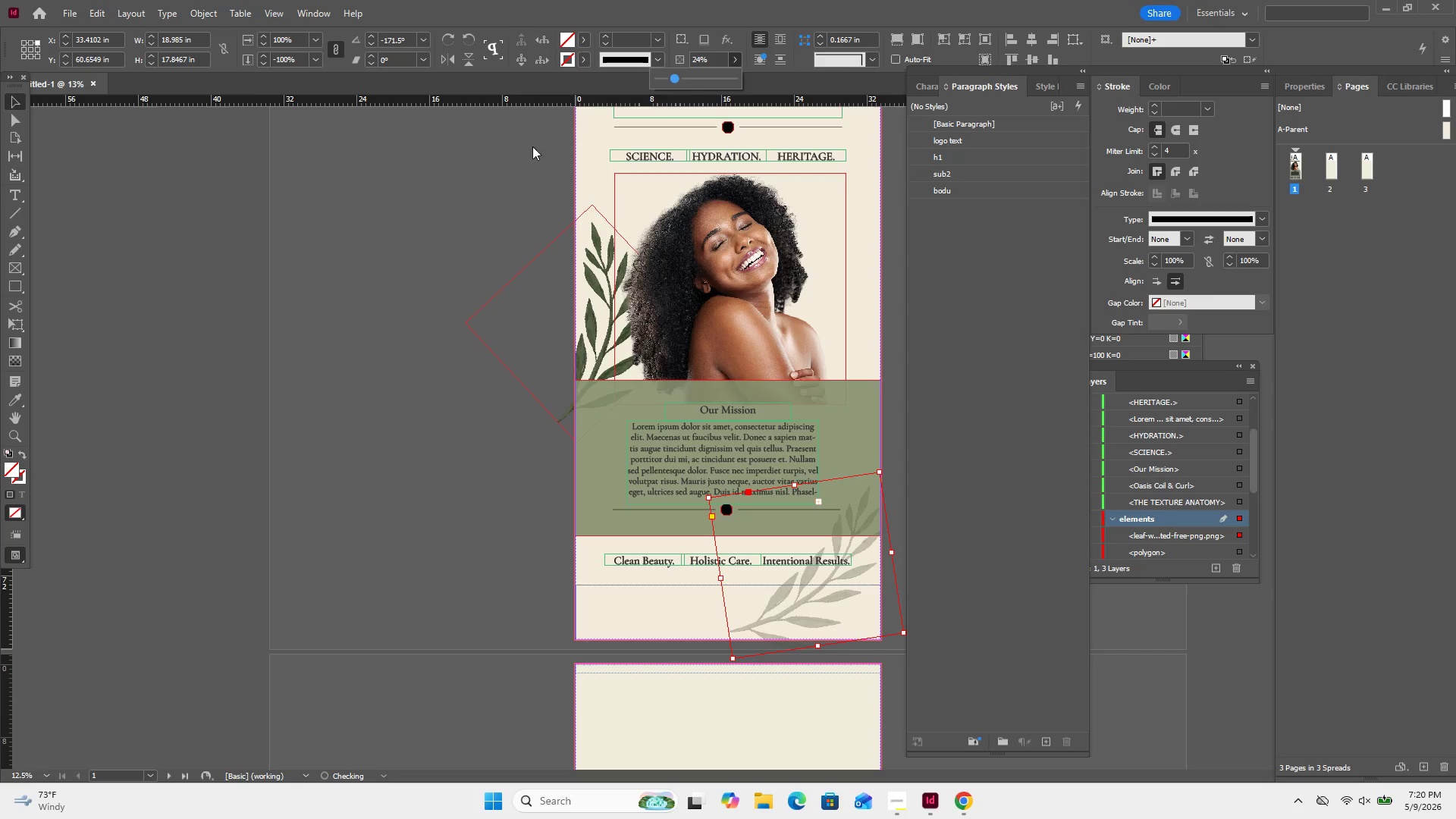 
left_click([447, 205])
 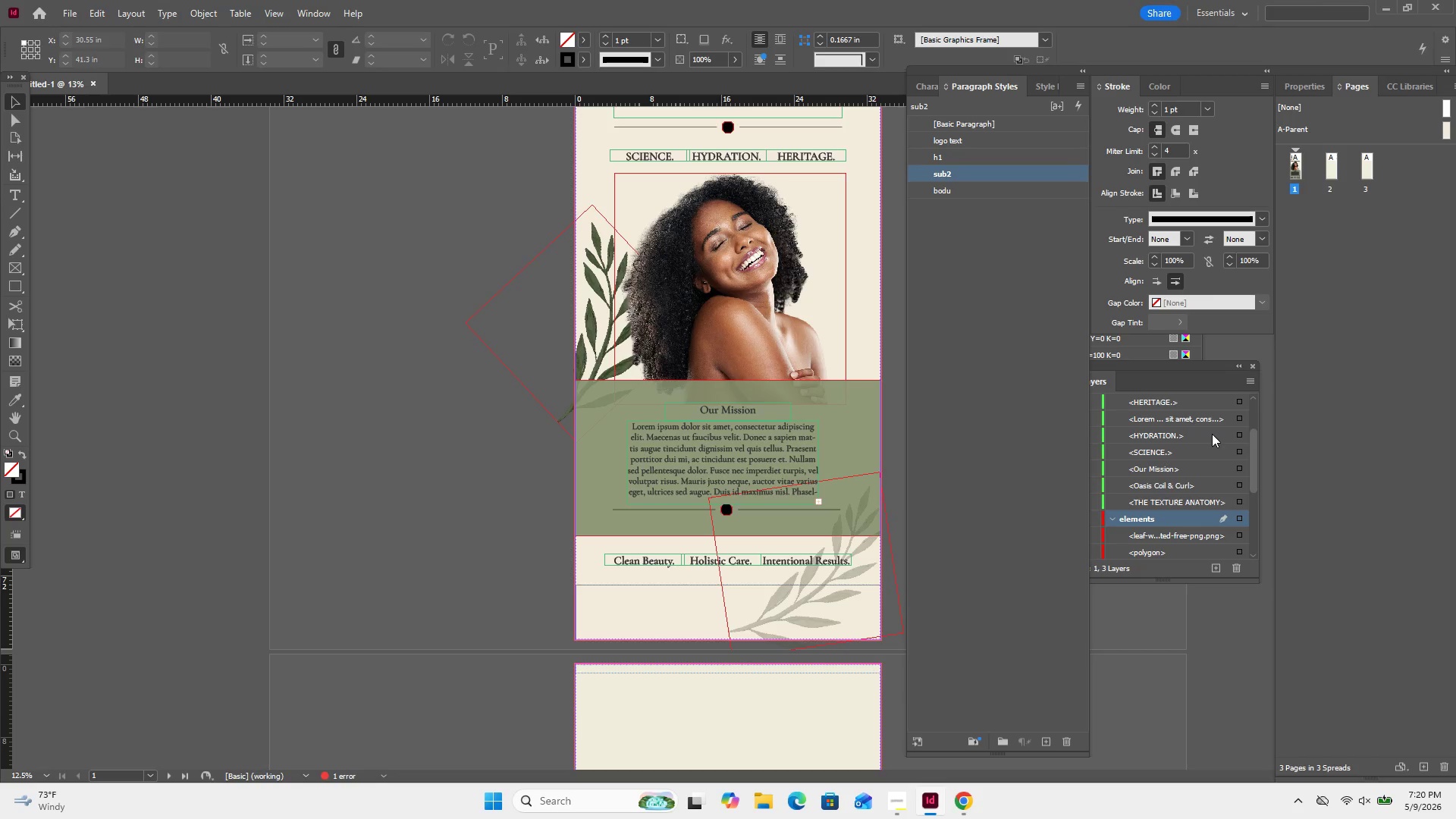 
wait(21.69)
 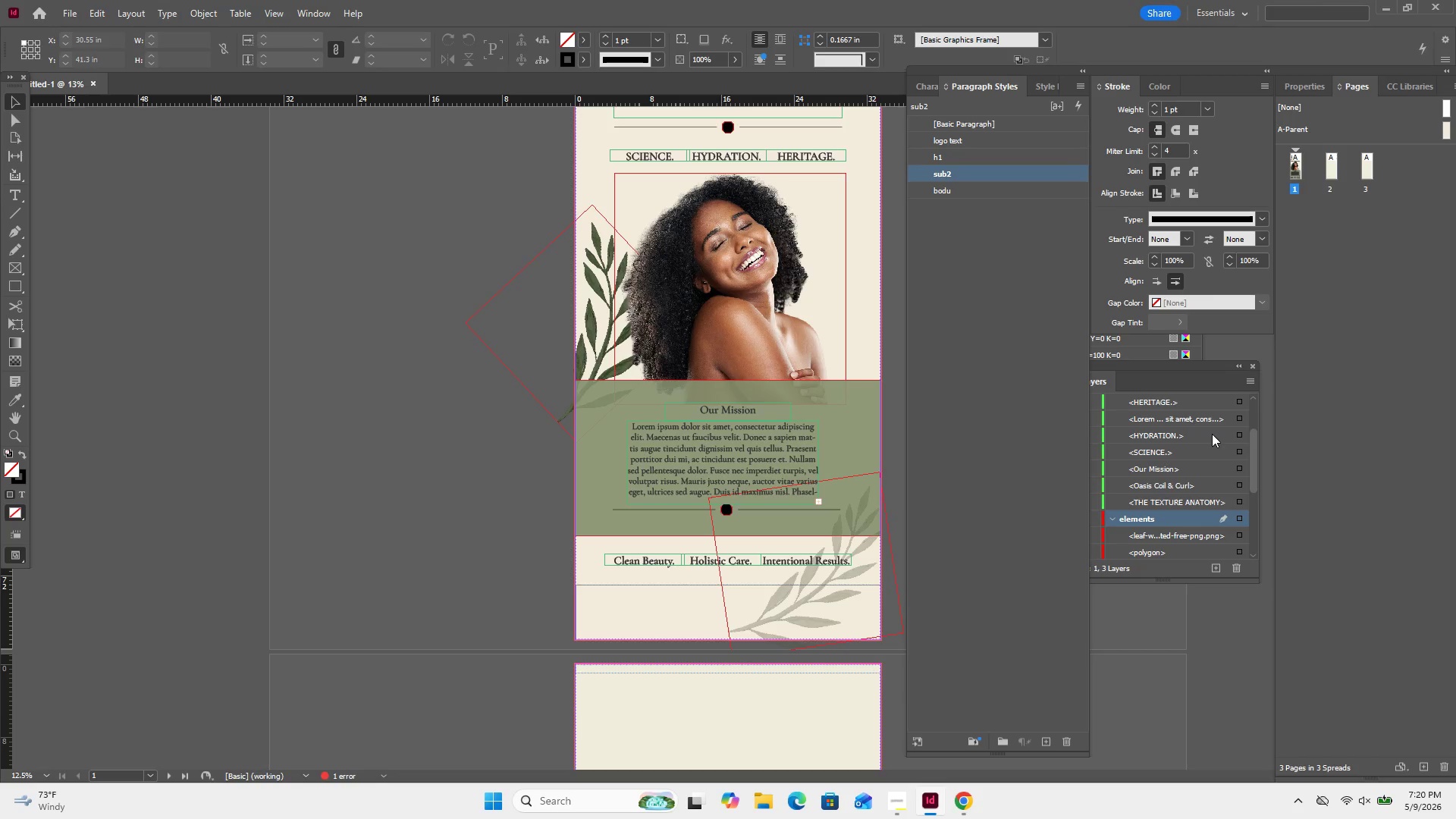 
scroll: coordinate [487, 465], scroll_direction: up, amount: 8.0
 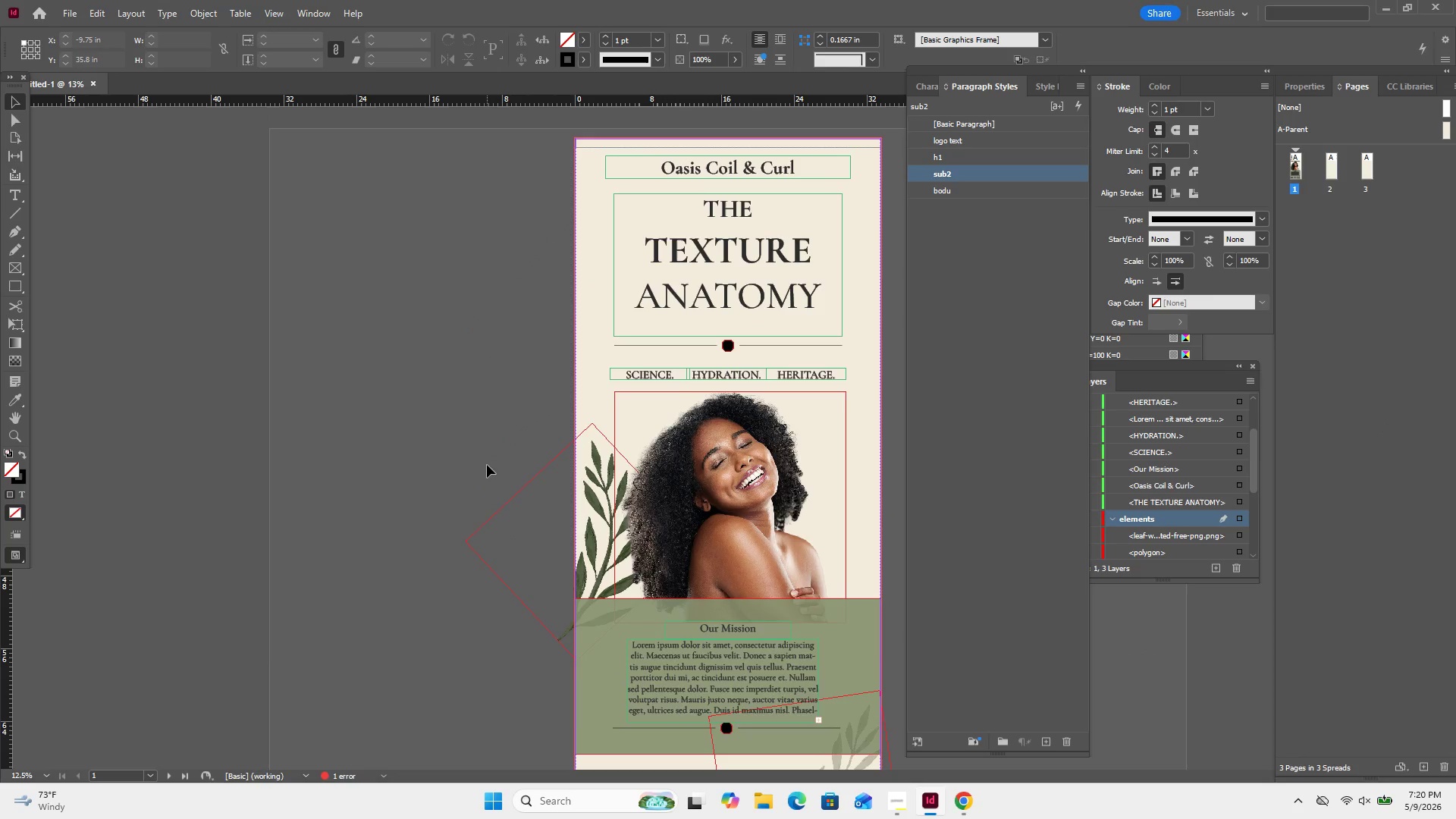 
scroll: coordinate [487, 465], scroll_direction: down, amount: 11.0
 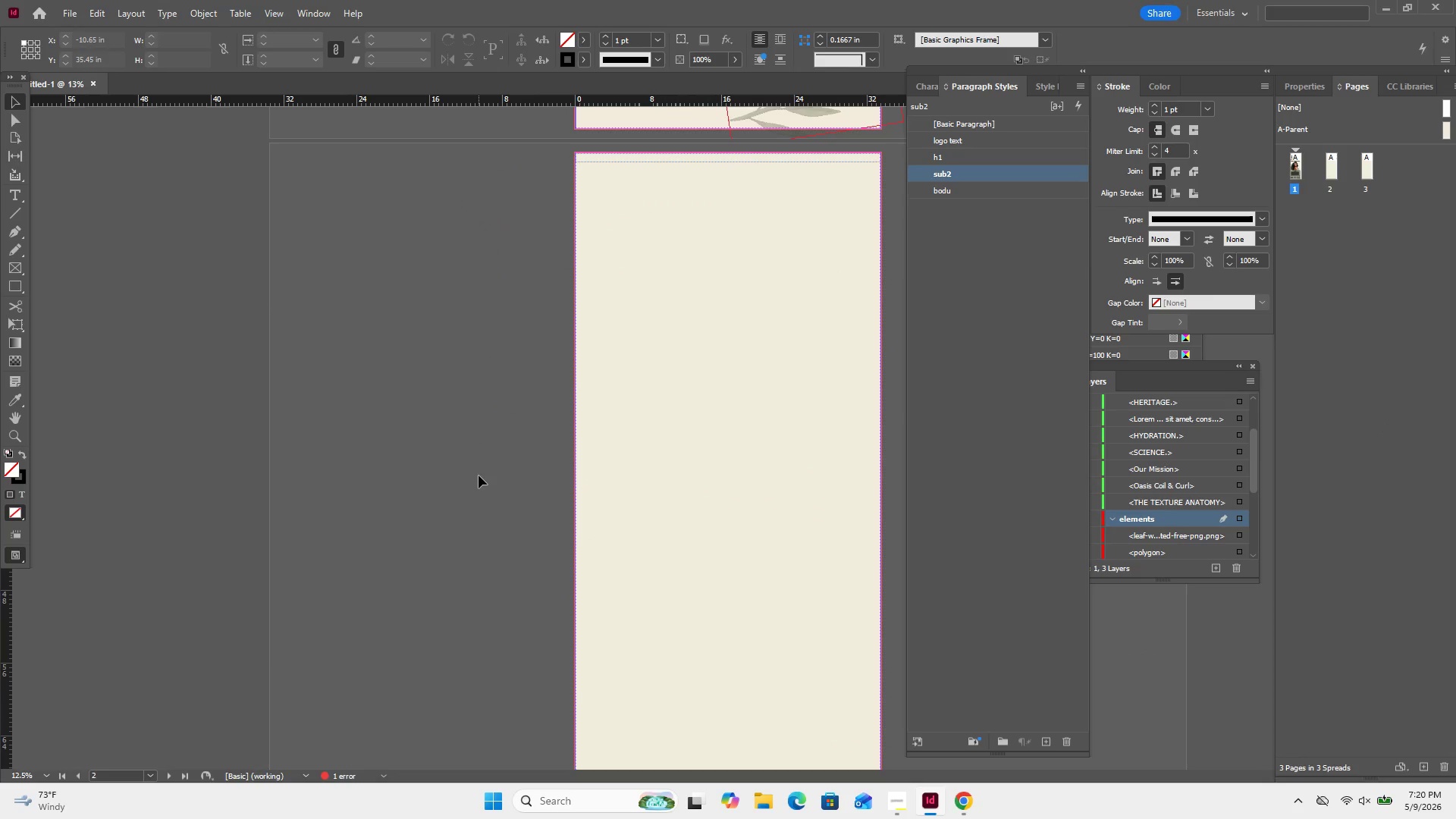 
wait(8.25)
 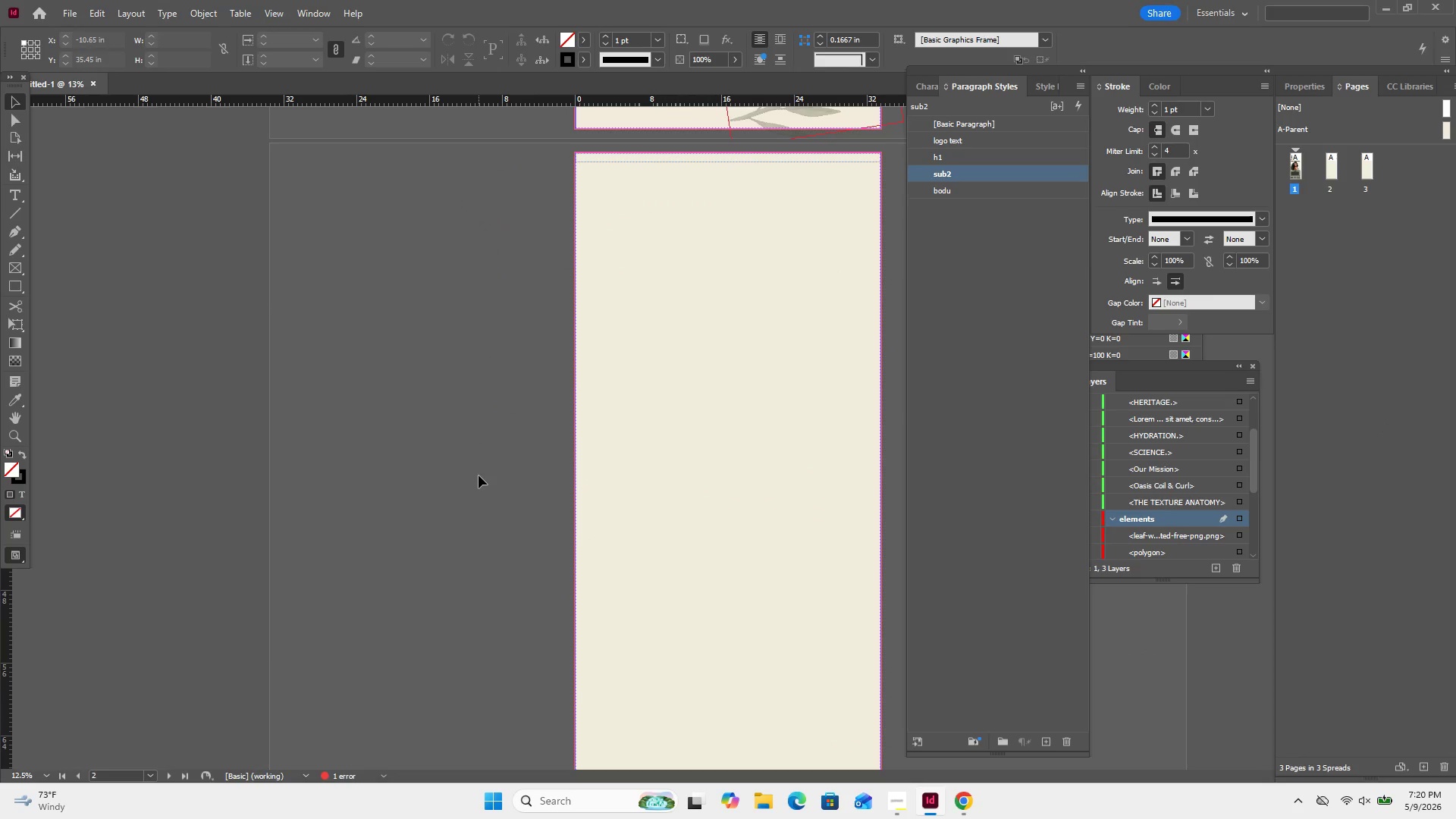 
scroll: coordinate [710, 424], scroll_direction: up, amount: 12.0
 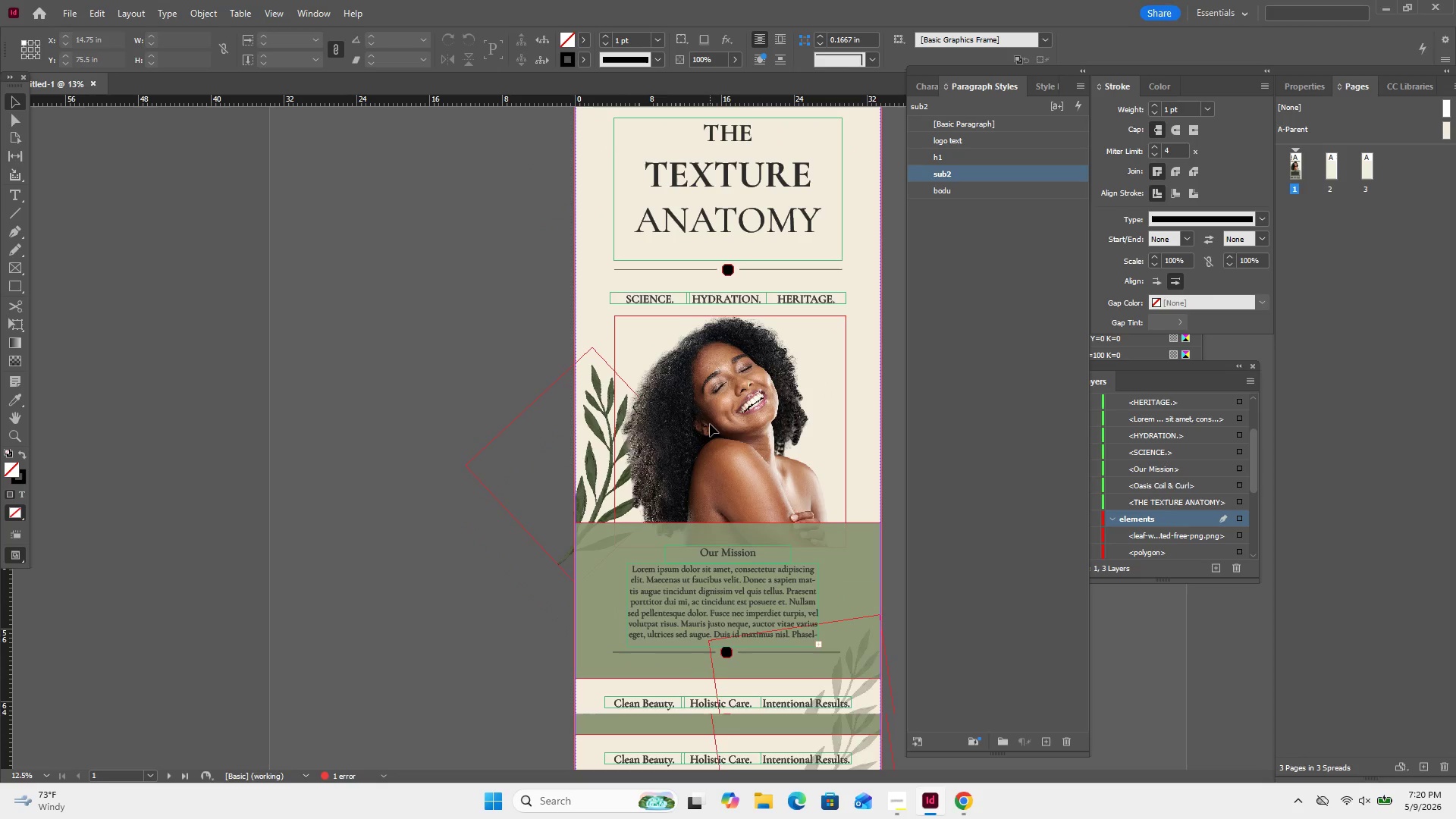 
scroll: coordinate [710, 424], scroll_direction: down, amount: 6.0
 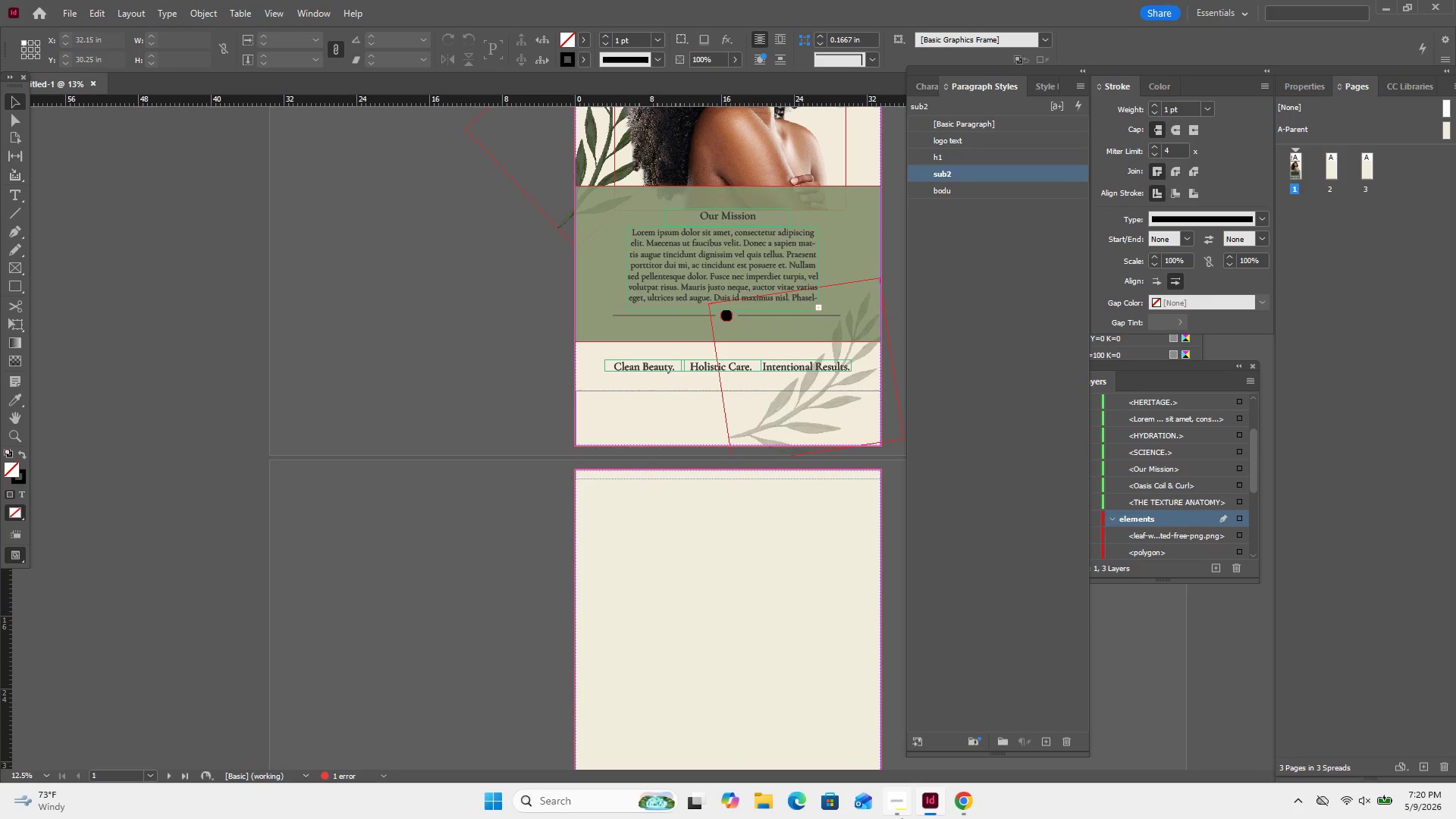 
left_click([902, 818])